 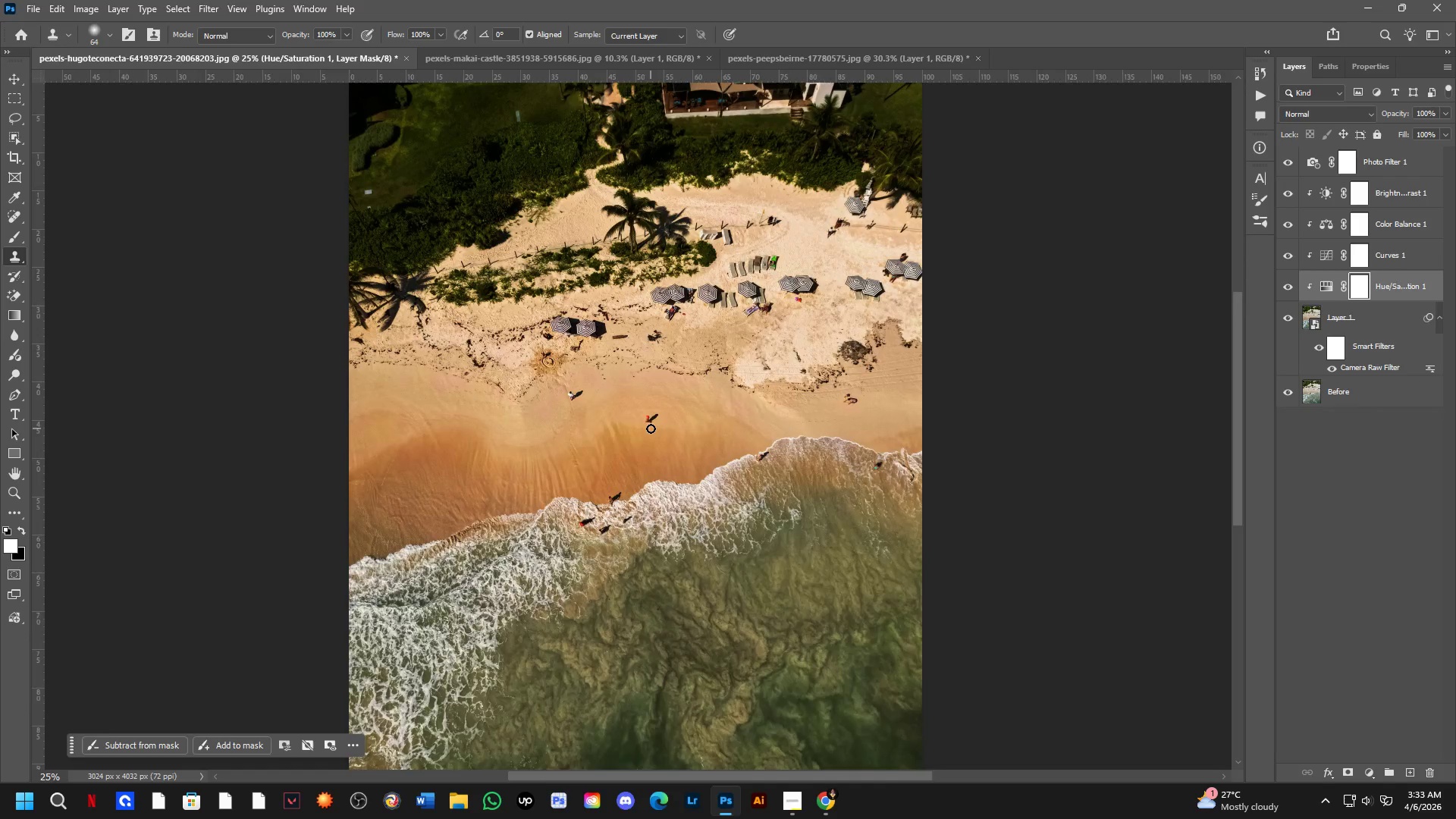 
key(Shift+ShiftLeft)
 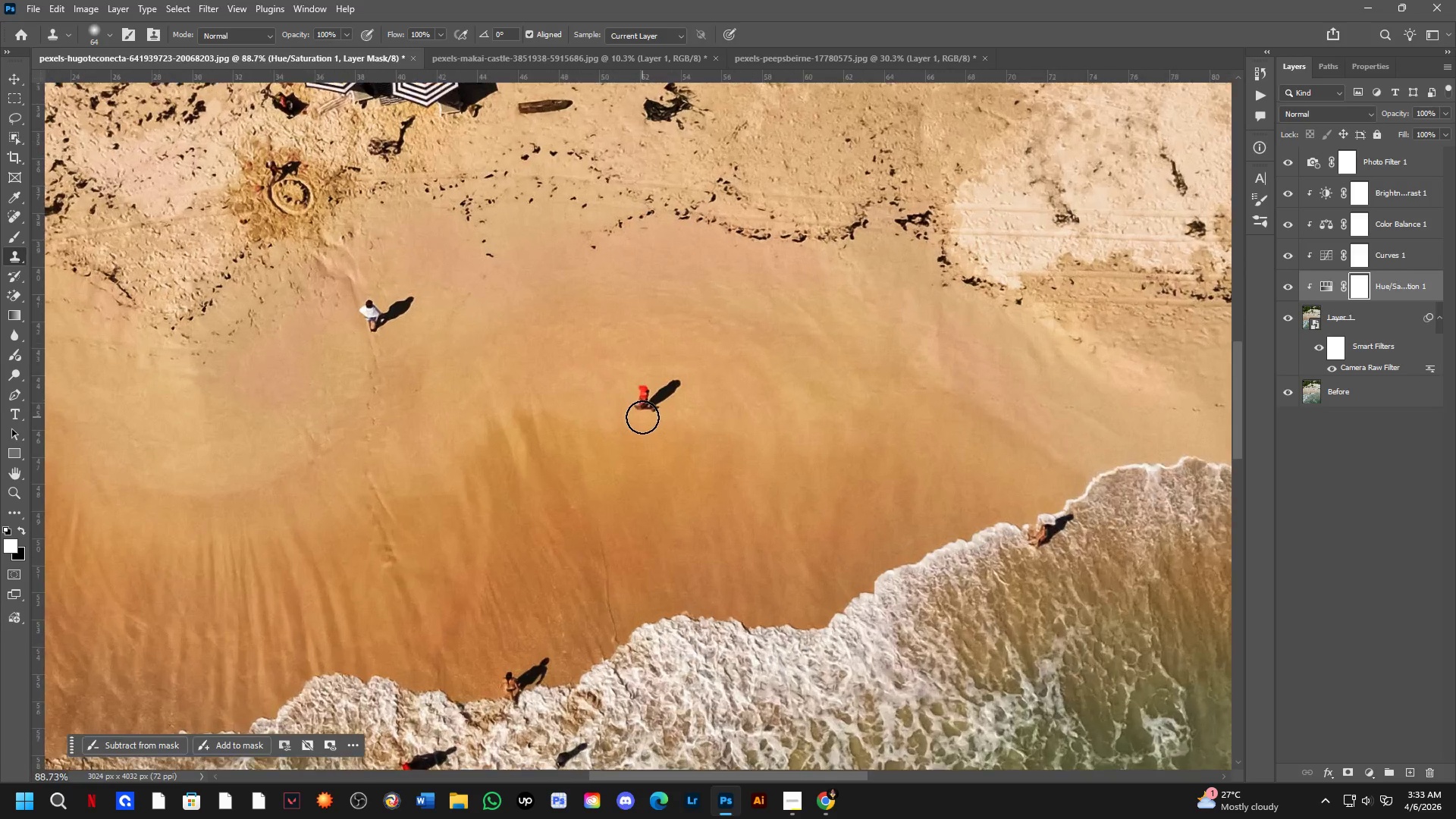 
hold_key(key=Space, duration=0.52)
 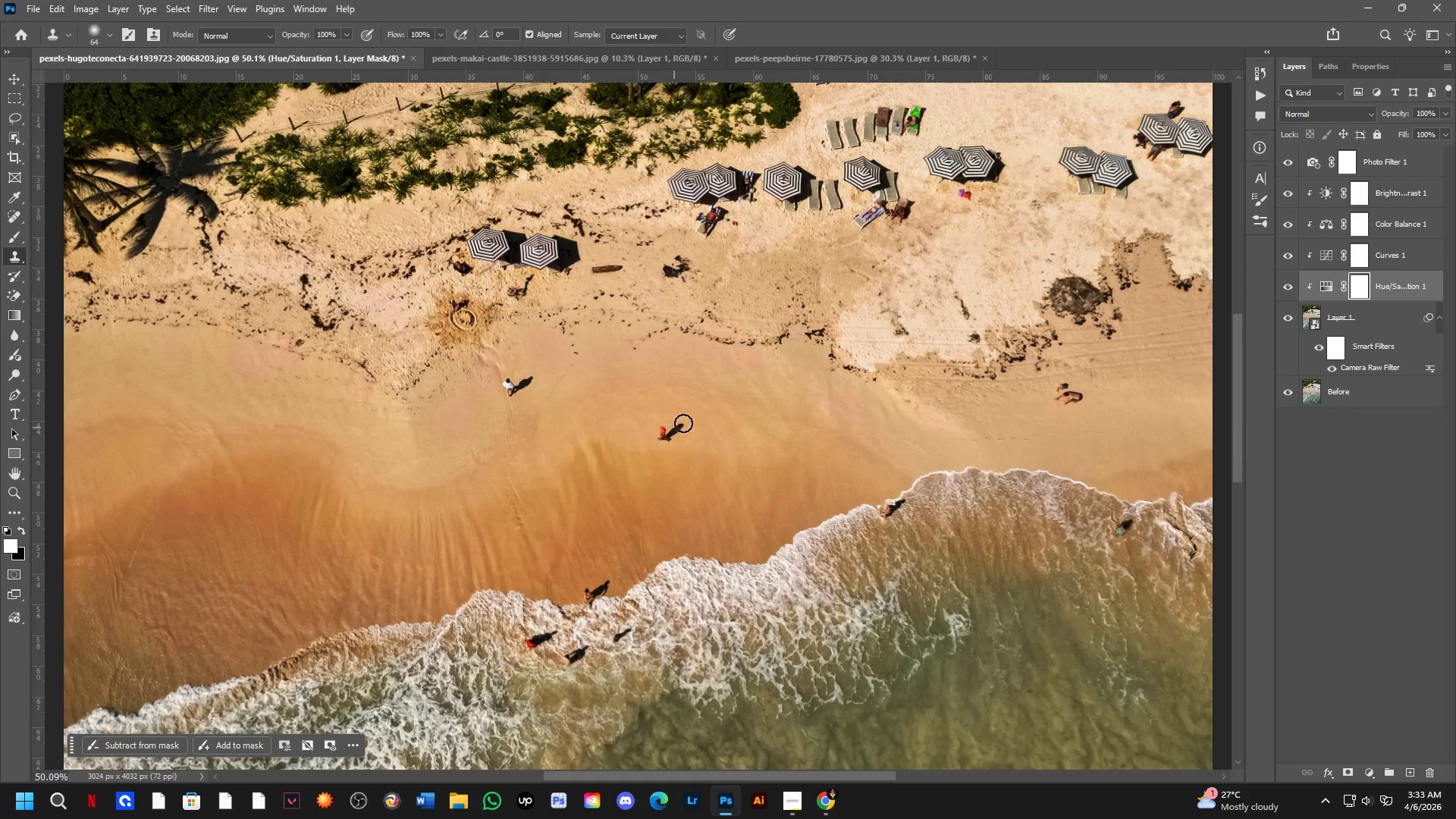 
left_click_drag(start_coordinate=[639, 413], to_coordinate=[657, 447])
 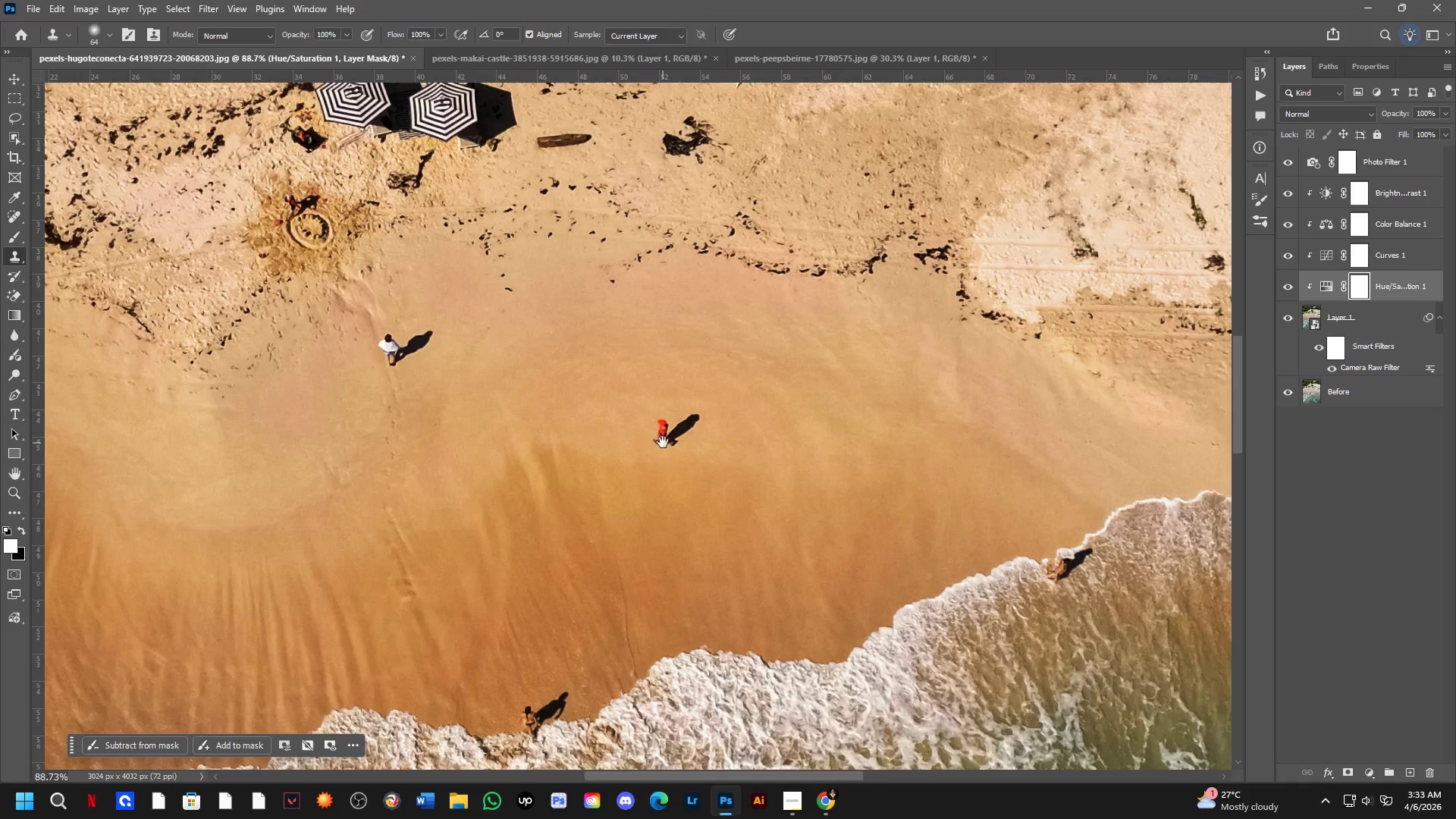 
scroll: coordinate [642, 417], scroll_direction: up, amount: 4.0
 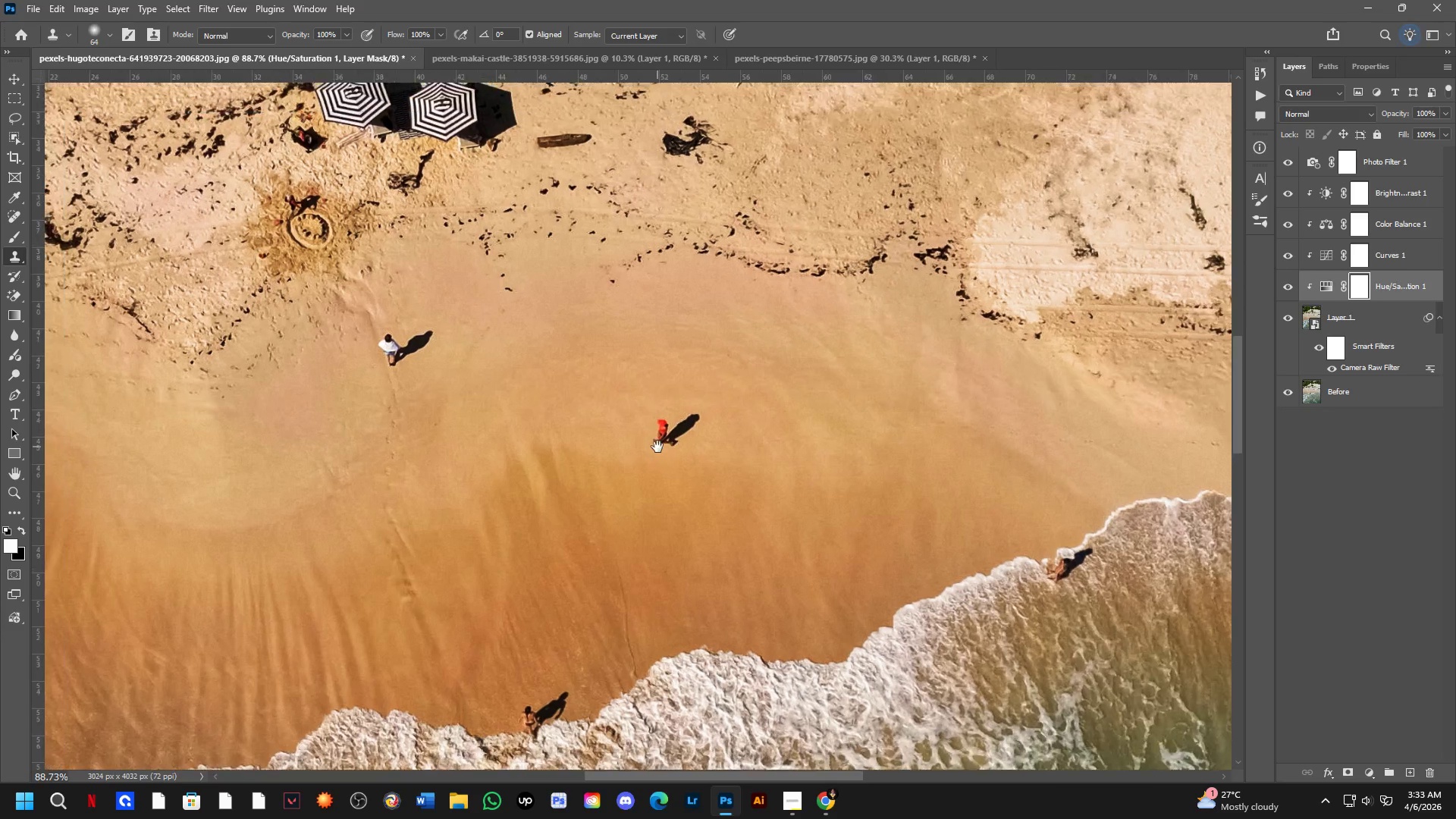 
hold_key(key=Space, duration=0.47)
 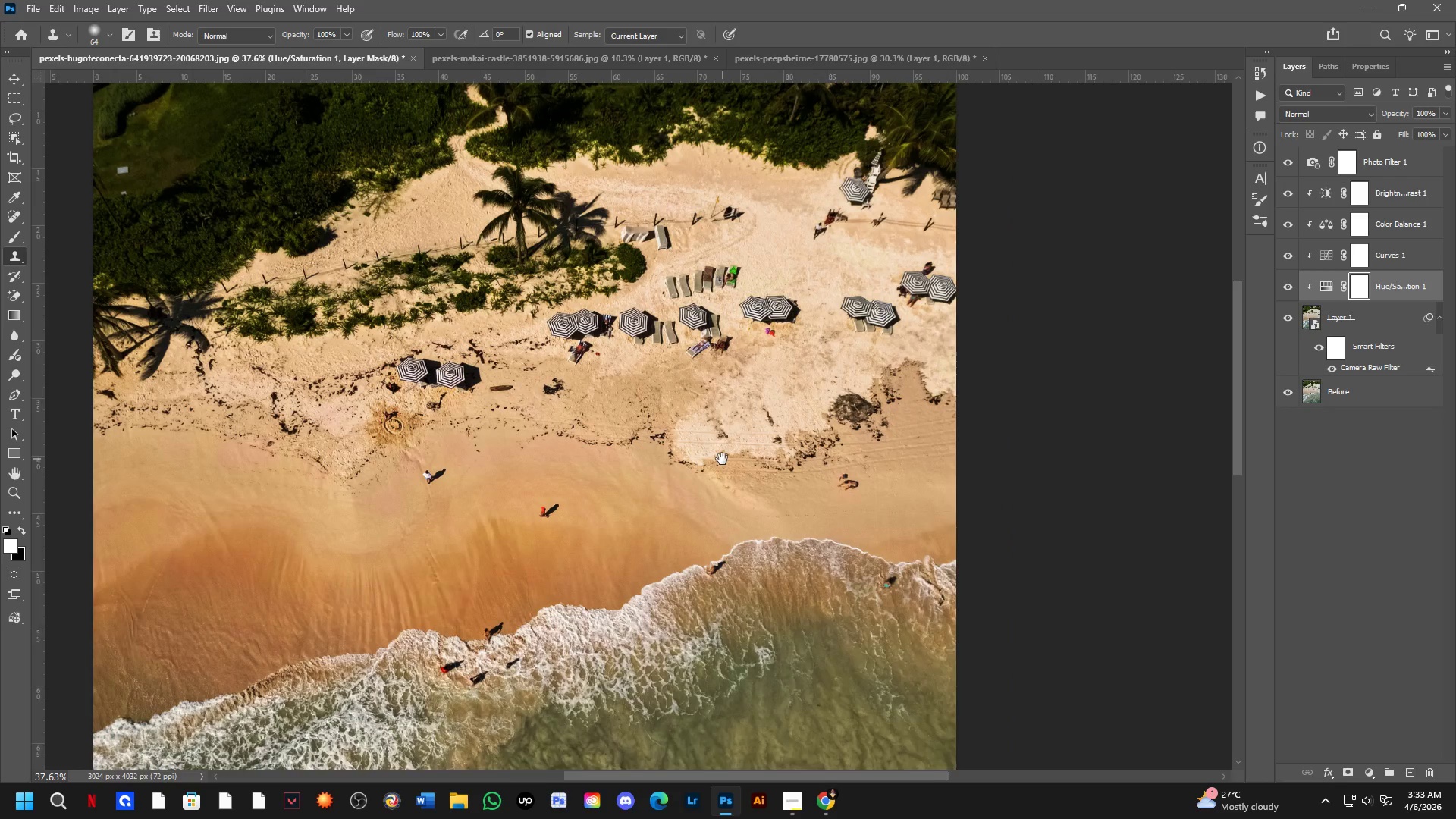 
left_click_drag(start_coordinate=[740, 403], to_coordinate=[718, 425])
 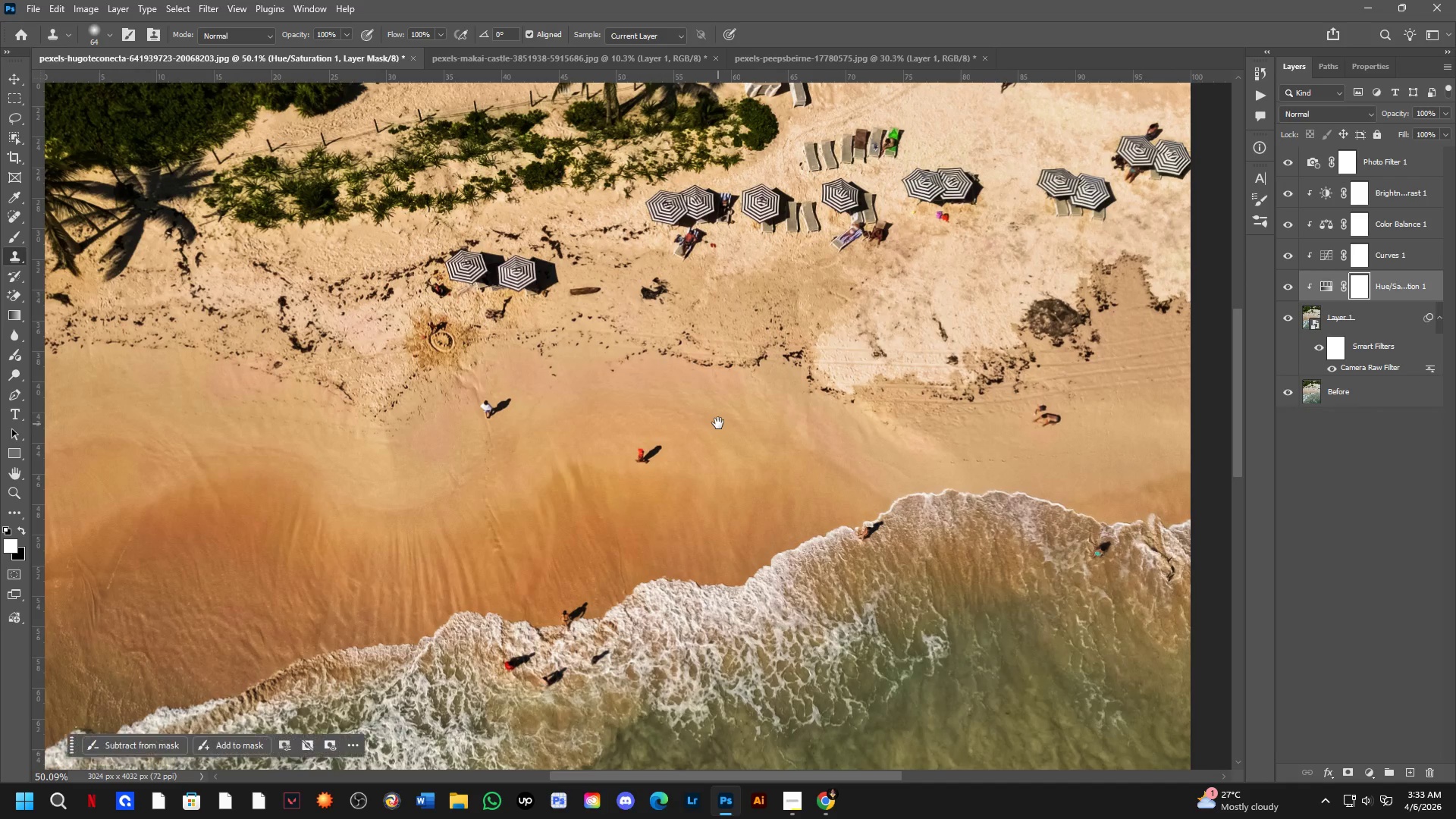 
scroll: coordinate [664, 433], scroll_direction: down, amount: 6.0
 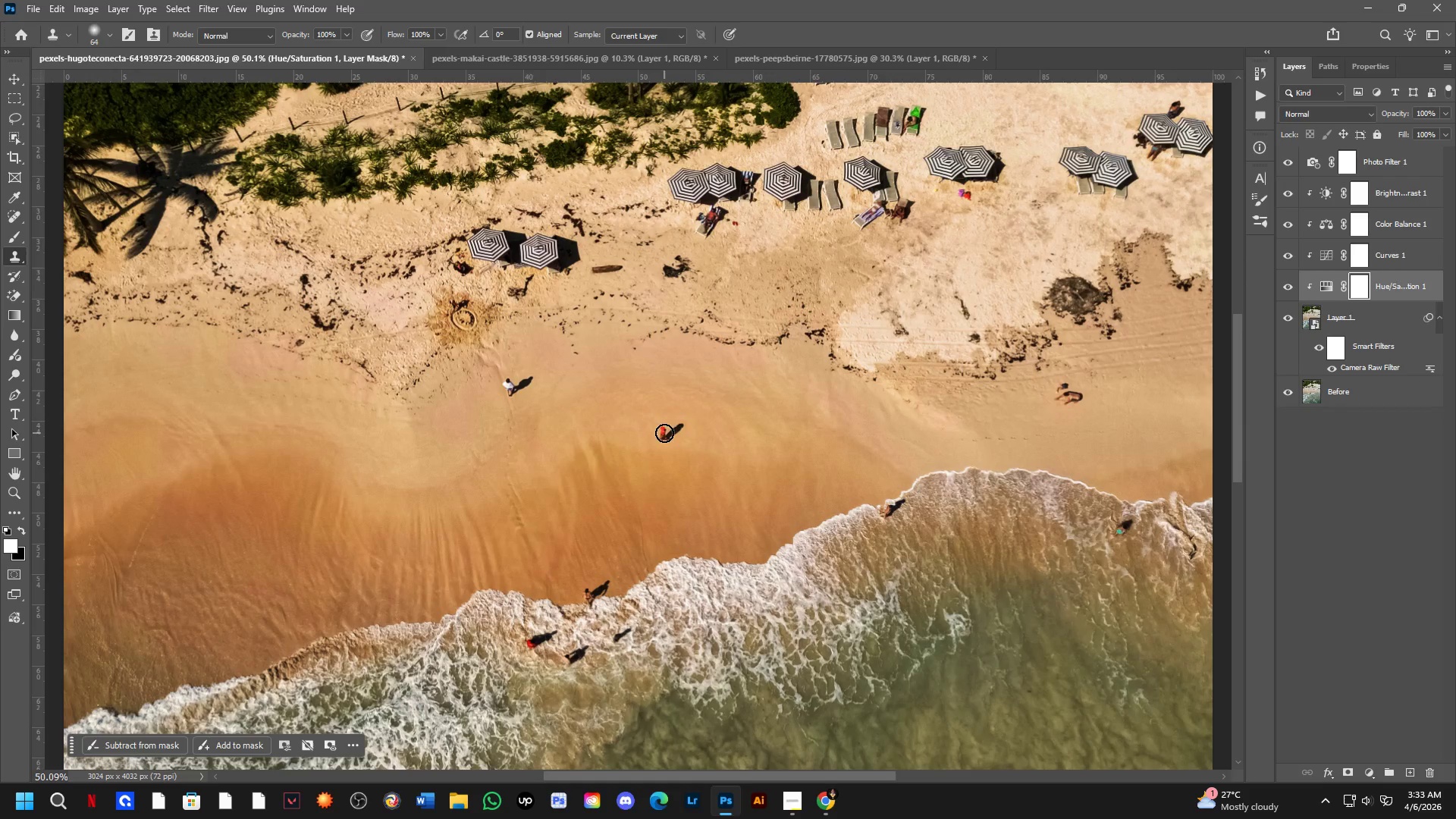 
hold_key(key=Space, duration=0.52)
 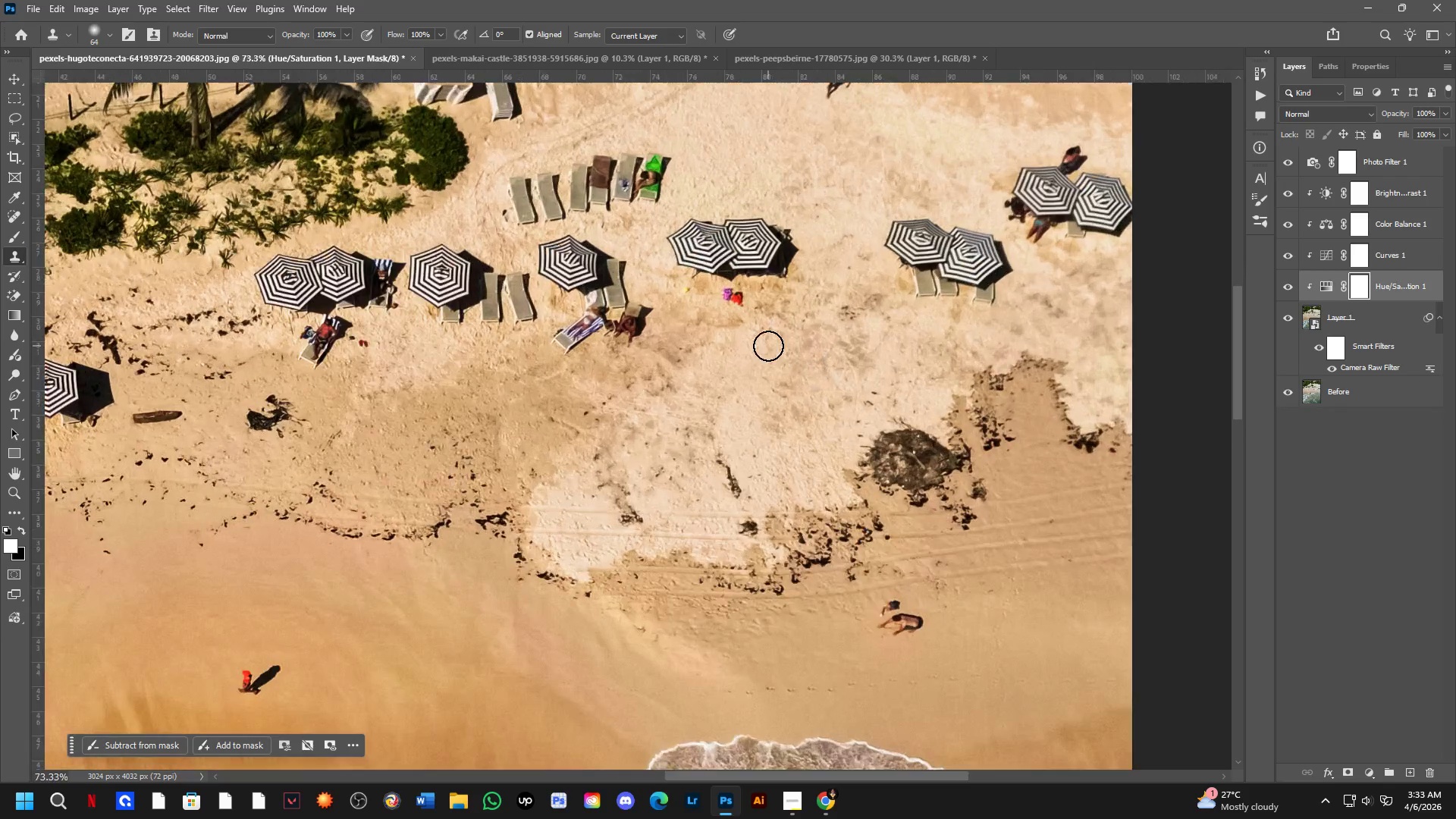 
left_click_drag(start_coordinate=[846, 390], to_coordinate=[723, 459])
 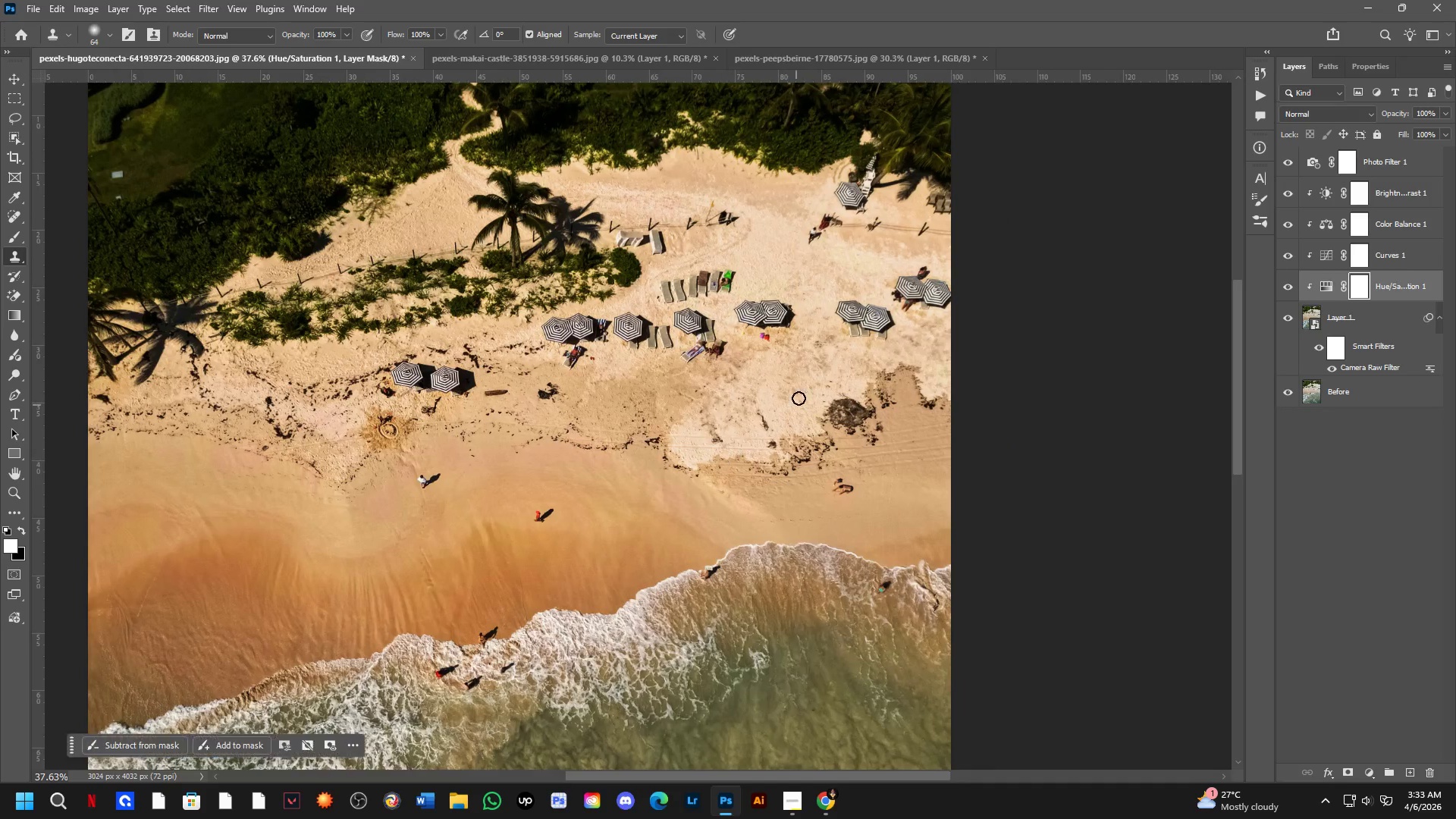 
scroll: coordinate [718, 421], scroll_direction: down, amount: 3.0
 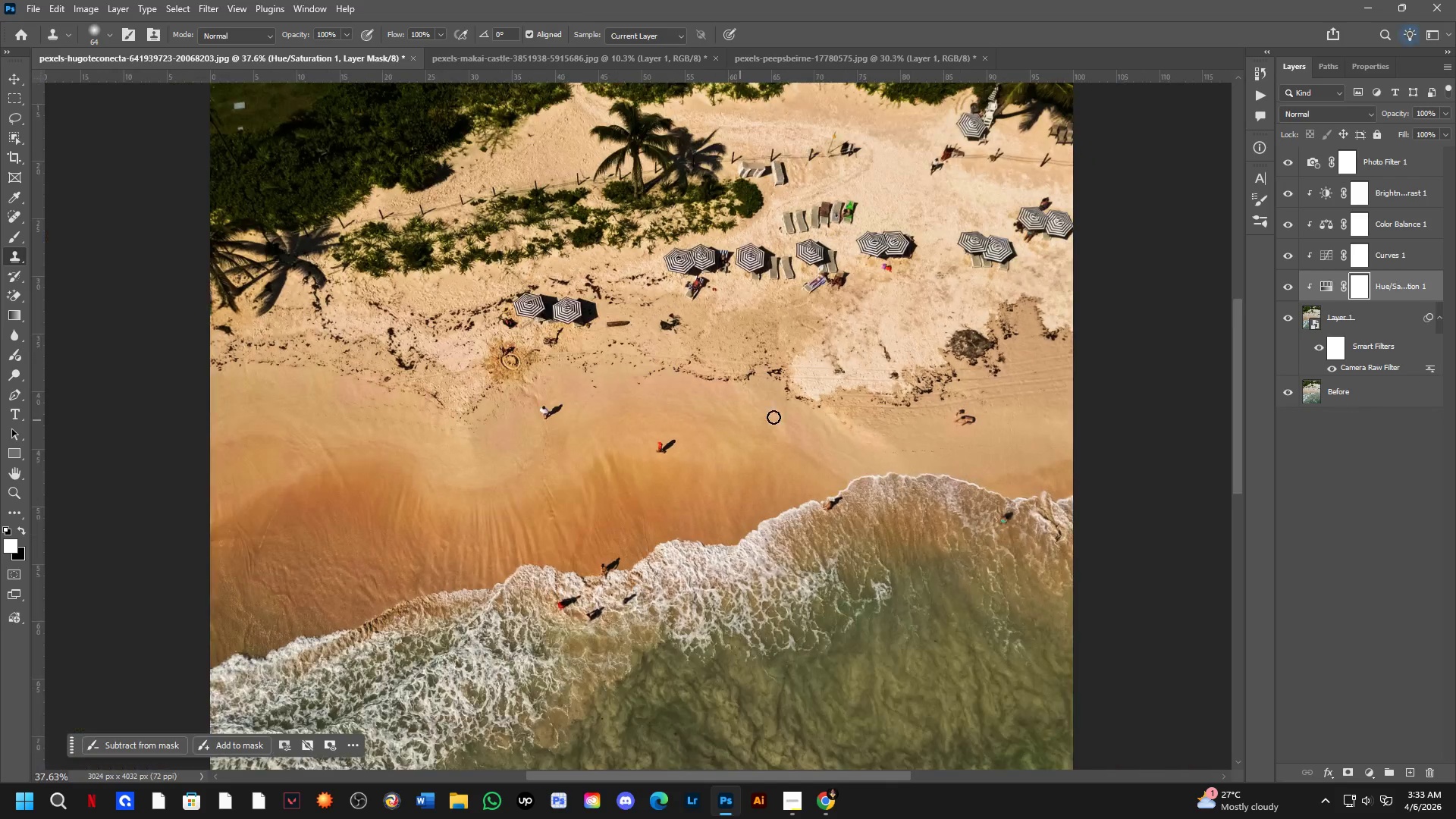 
hold_key(key=Space, duration=0.56)
 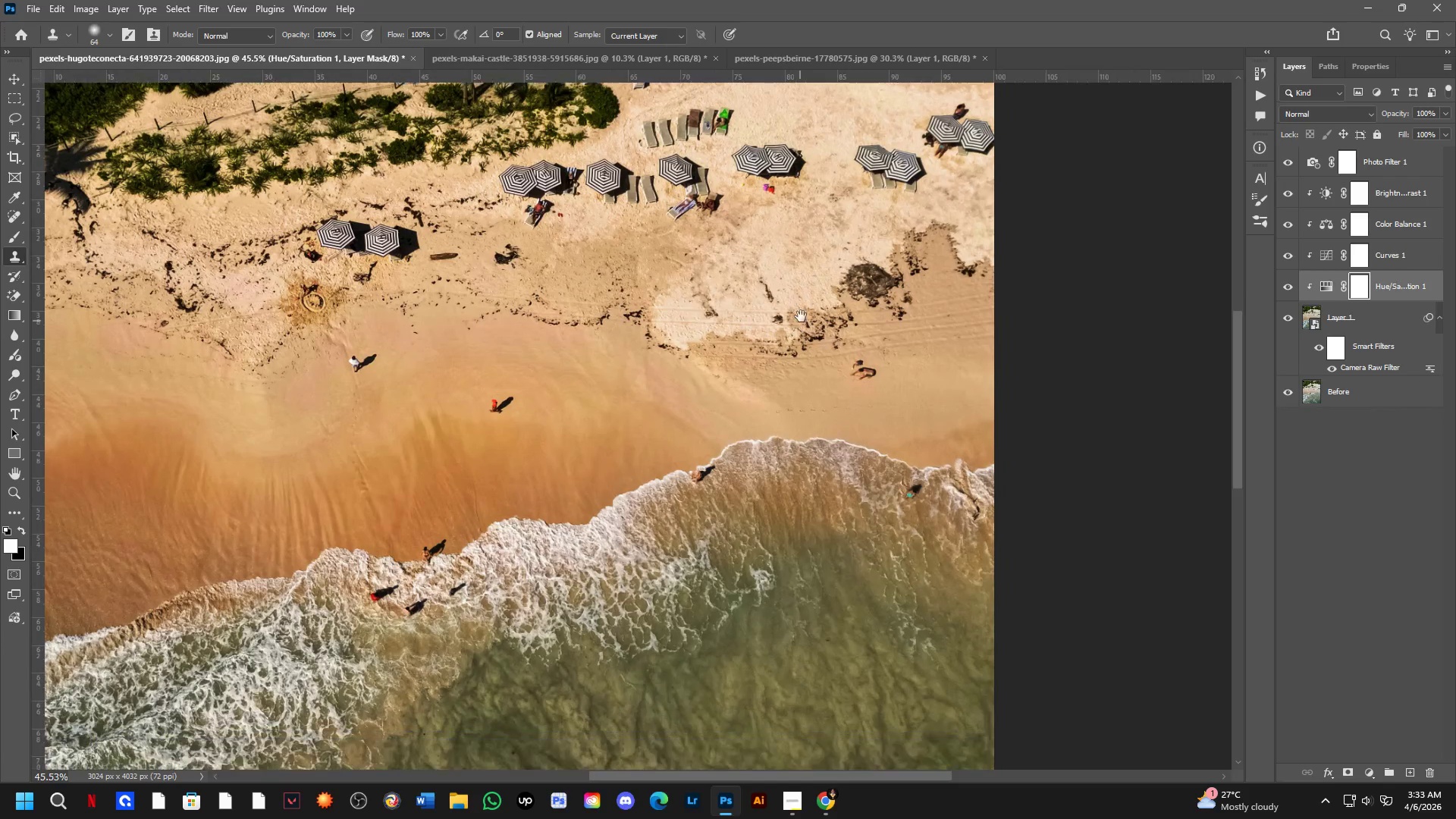 
left_click_drag(start_coordinate=[780, 454], to_coordinate=[802, 315])
 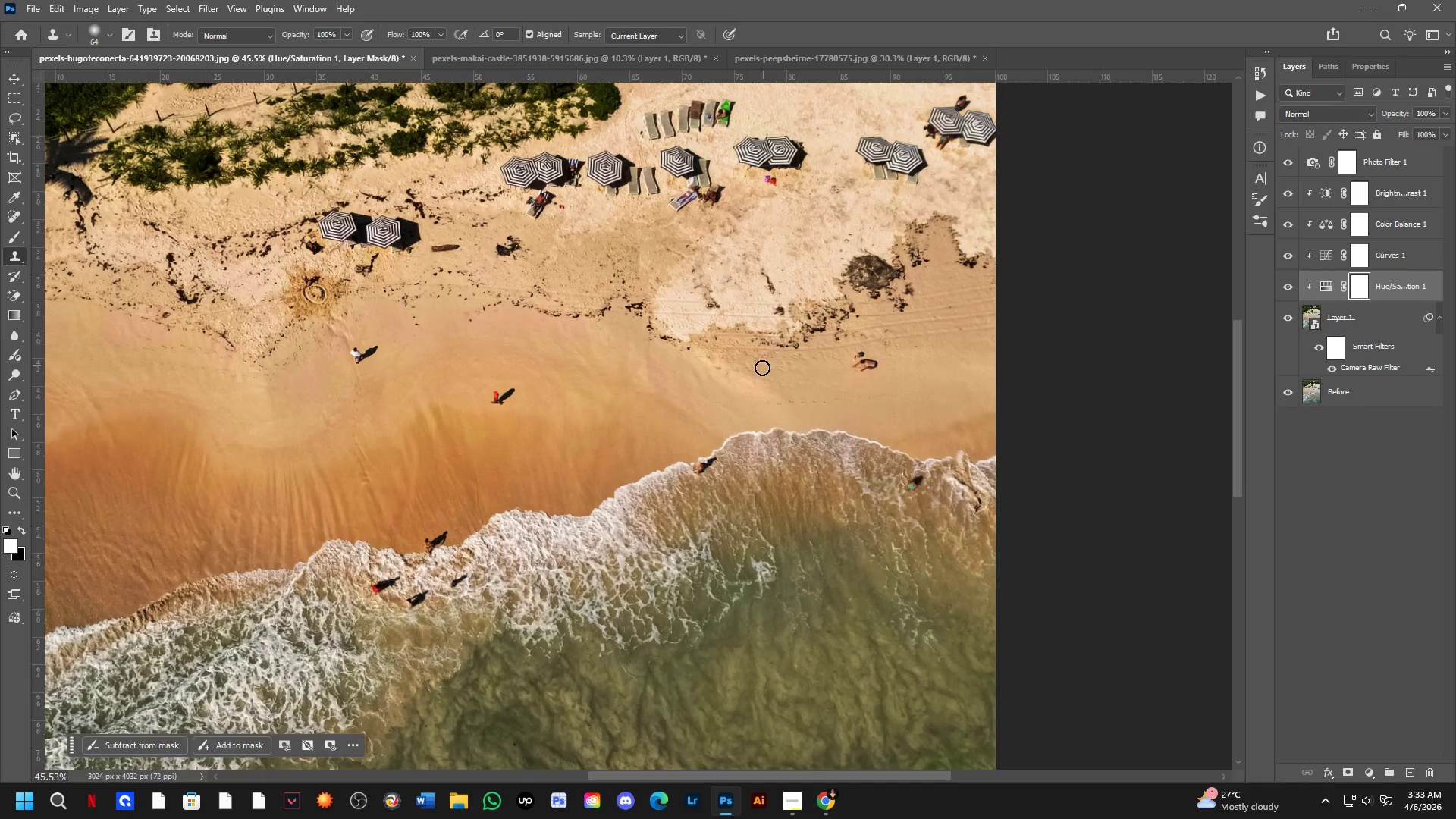 
scroll: coordinate [771, 352], scroll_direction: up, amount: 1.0
 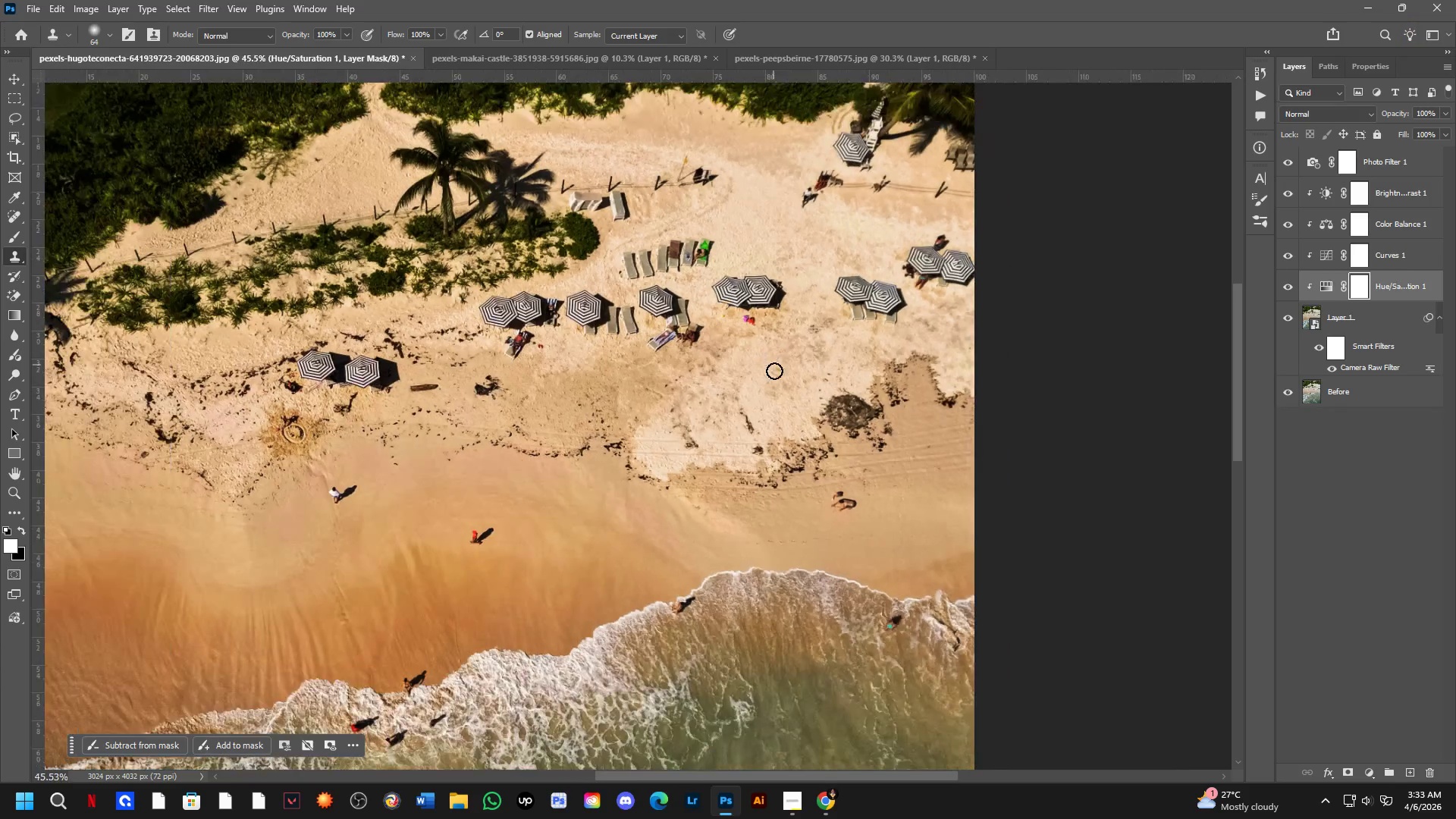 
hold_key(key=Space, duration=0.52)
 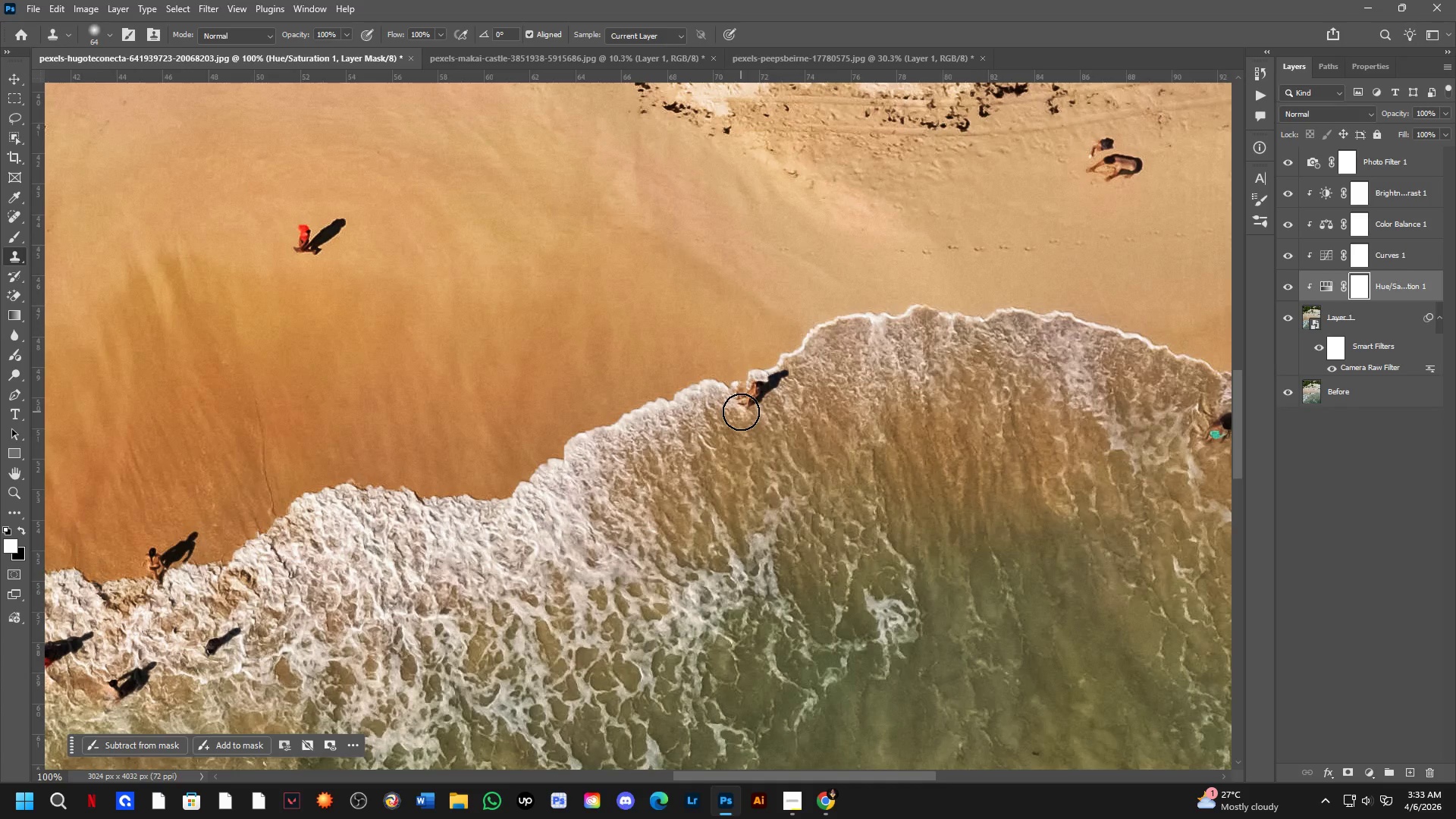 
left_click_drag(start_coordinate=[761, 414], to_coordinate=[780, 395])
 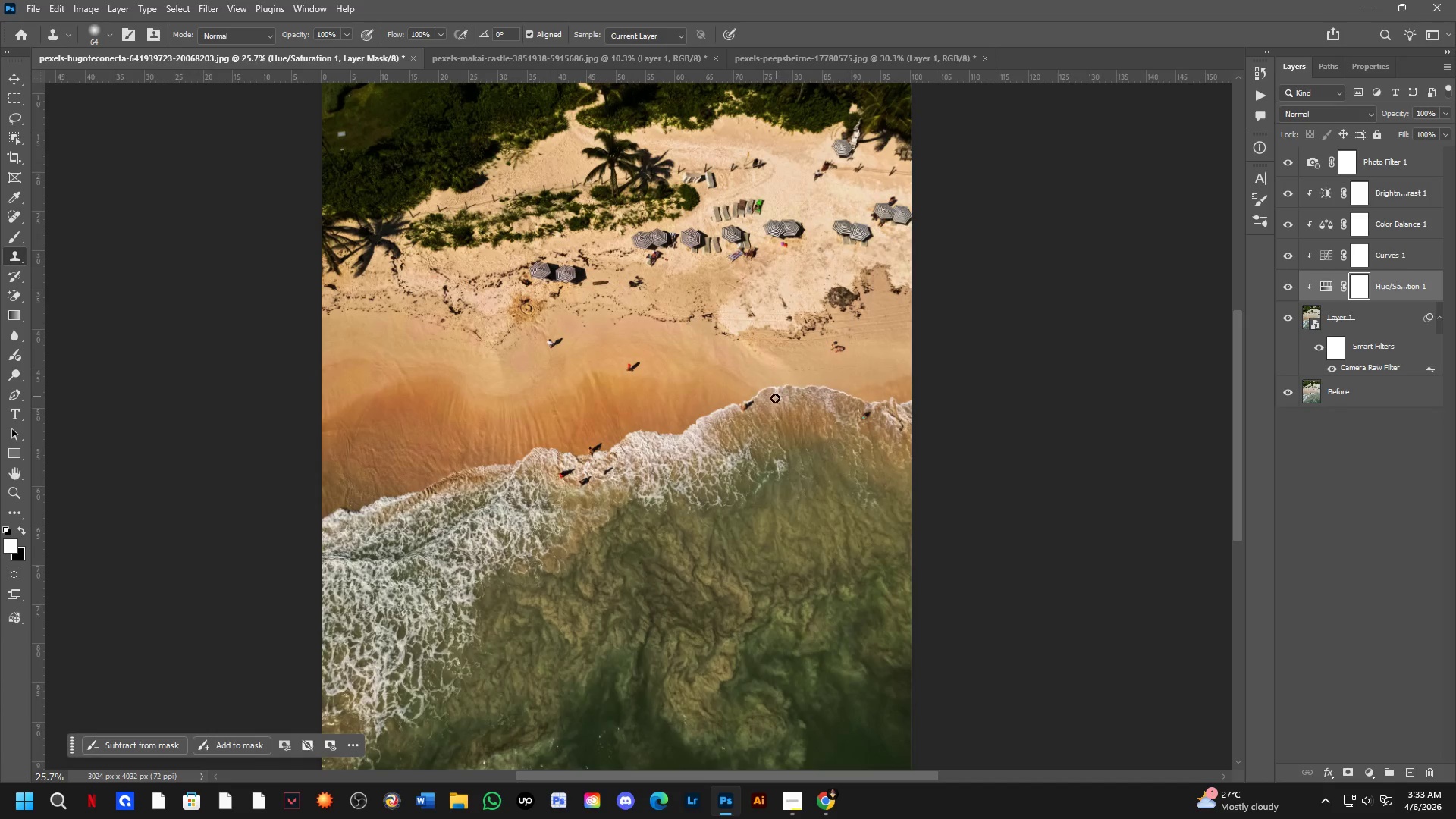 
scroll: coordinate [759, 373], scroll_direction: down, amount: 6.0
 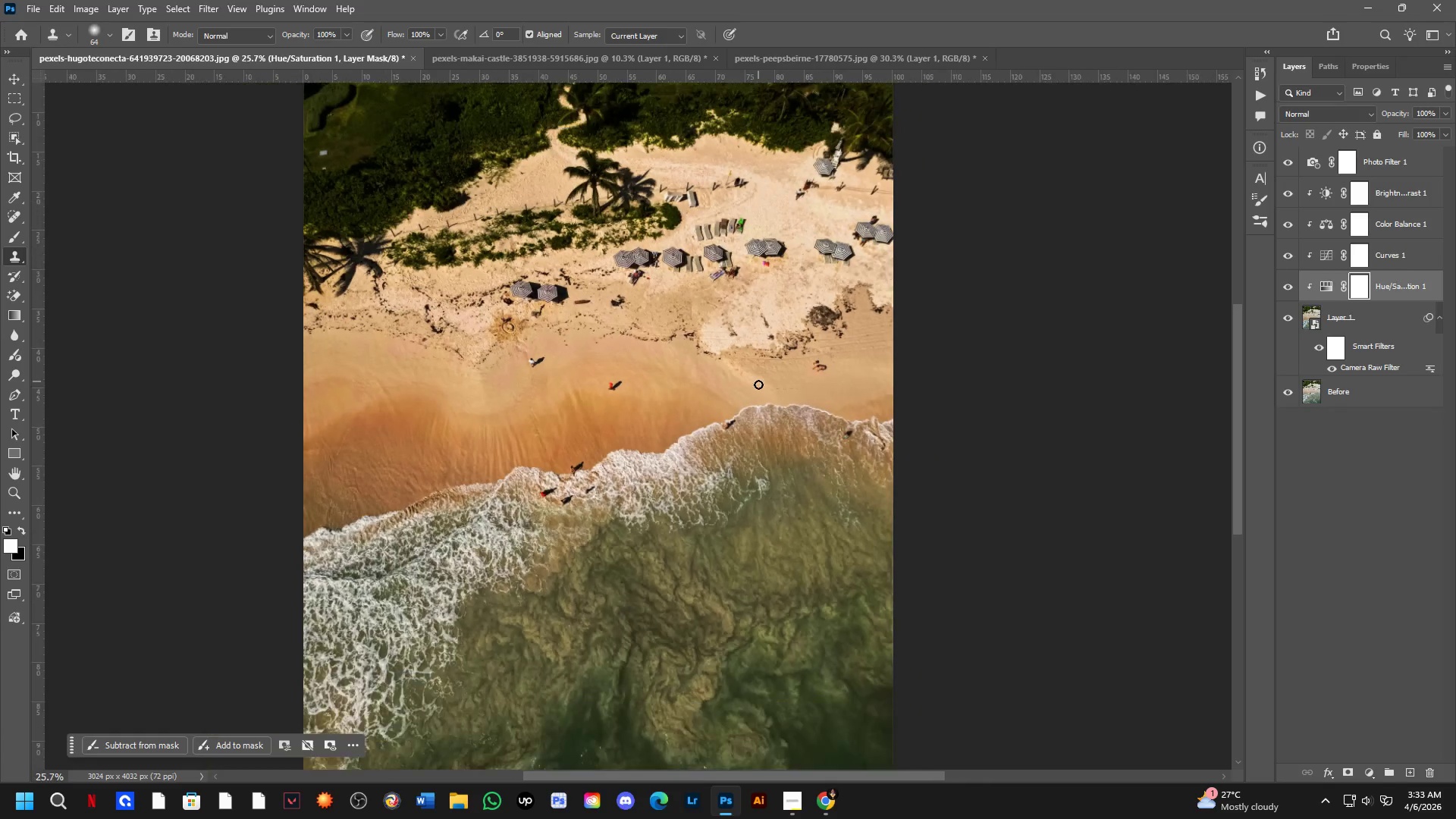 
key(Shift+ShiftLeft)
 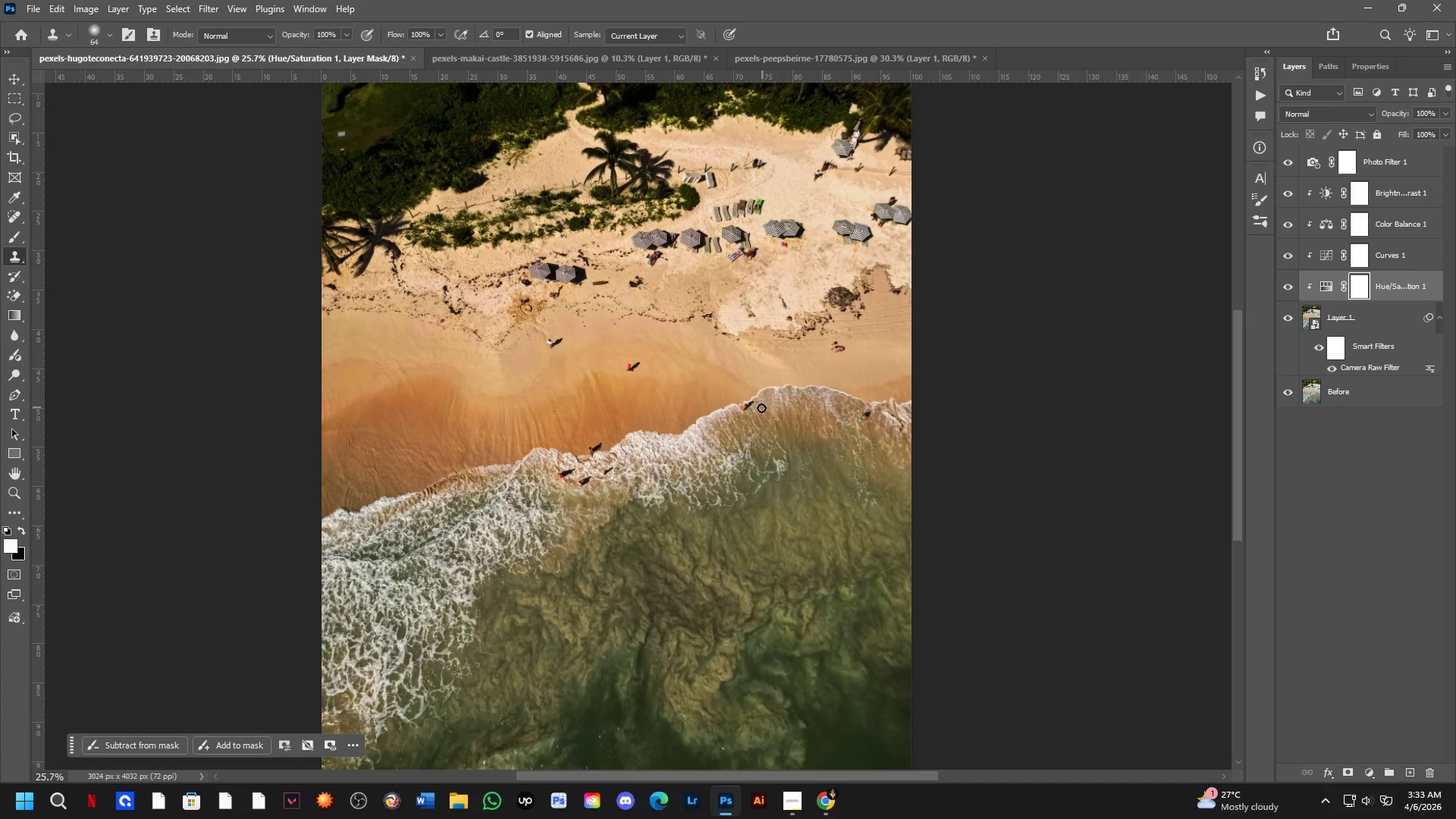 
hold_key(key=Space, duration=0.48)
 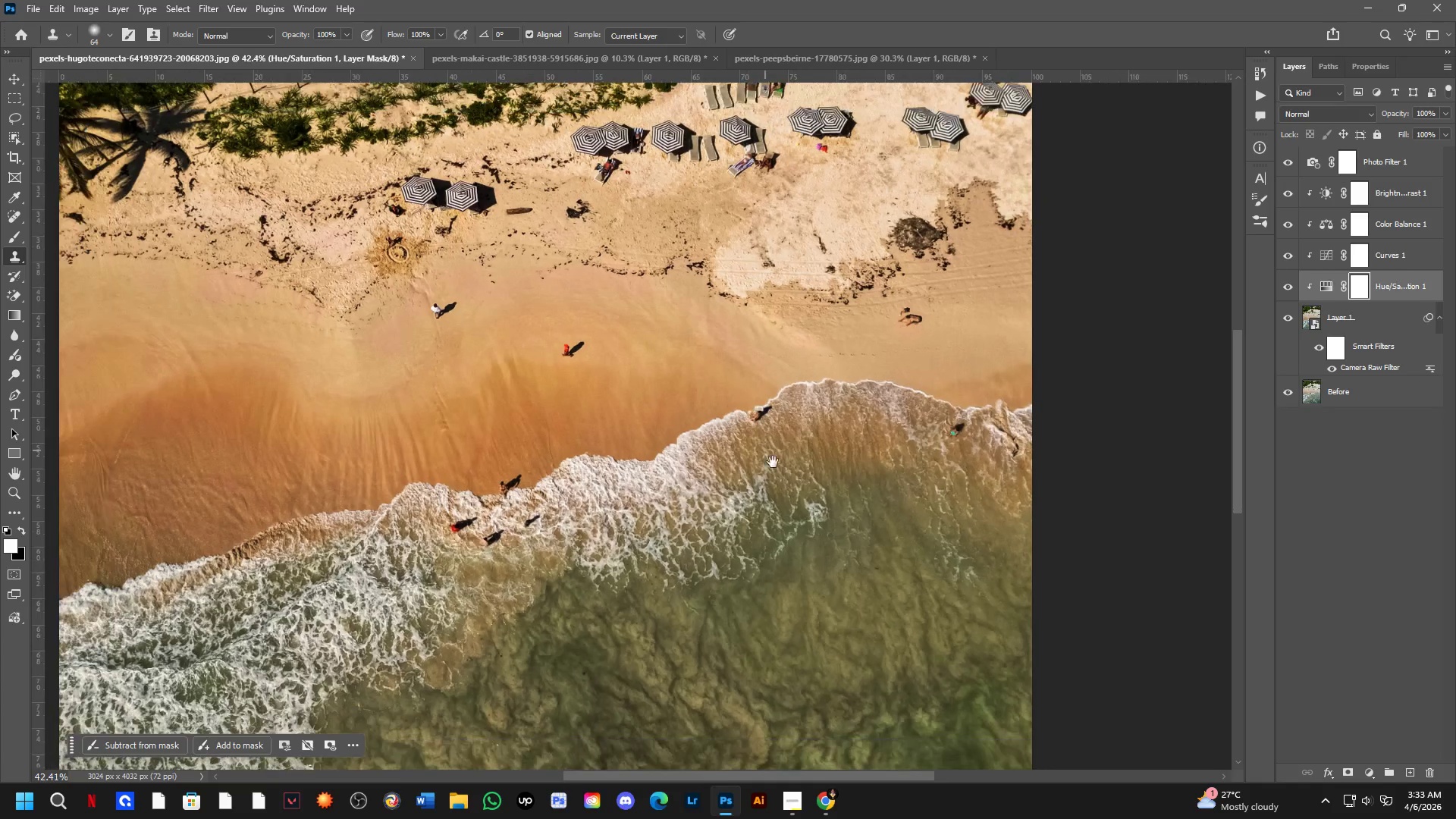 
left_click_drag(start_coordinate=[747, 396], to_coordinate=[759, 414])
 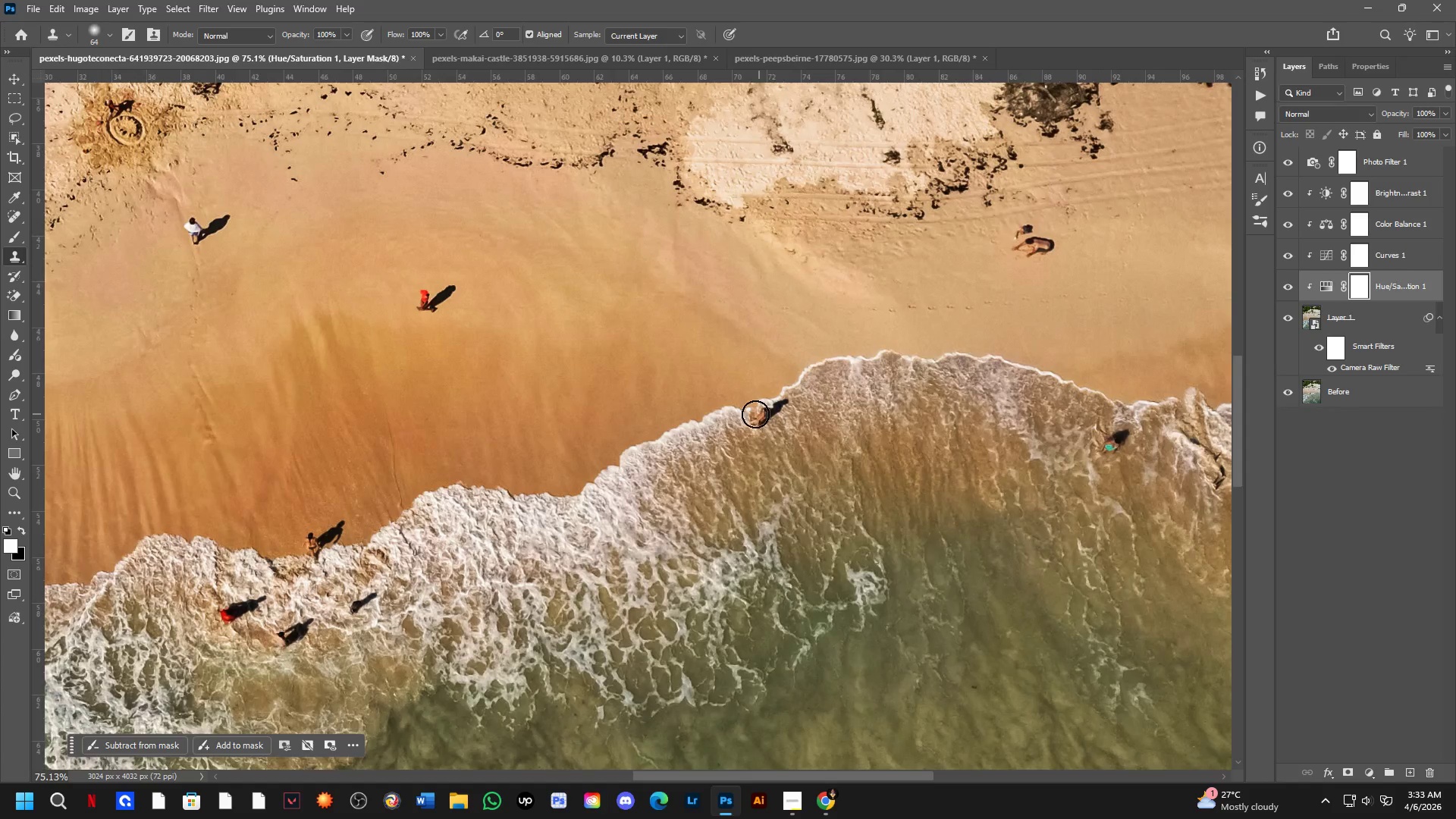 
scroll: coordinate [740, 414], scroll_direction: up, amount: 1.0
 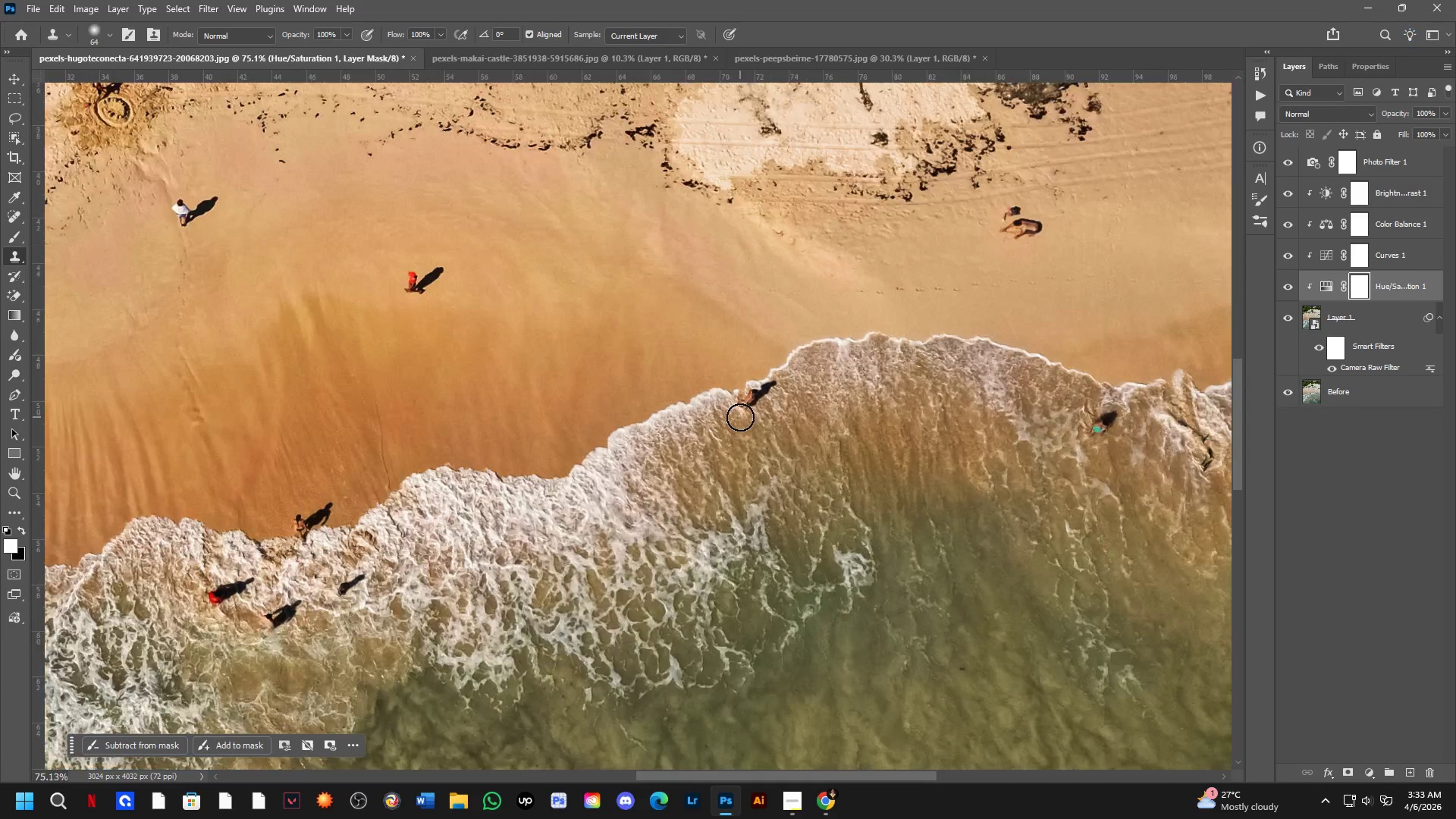 
hold_key(key=Space, duration=0.55)
 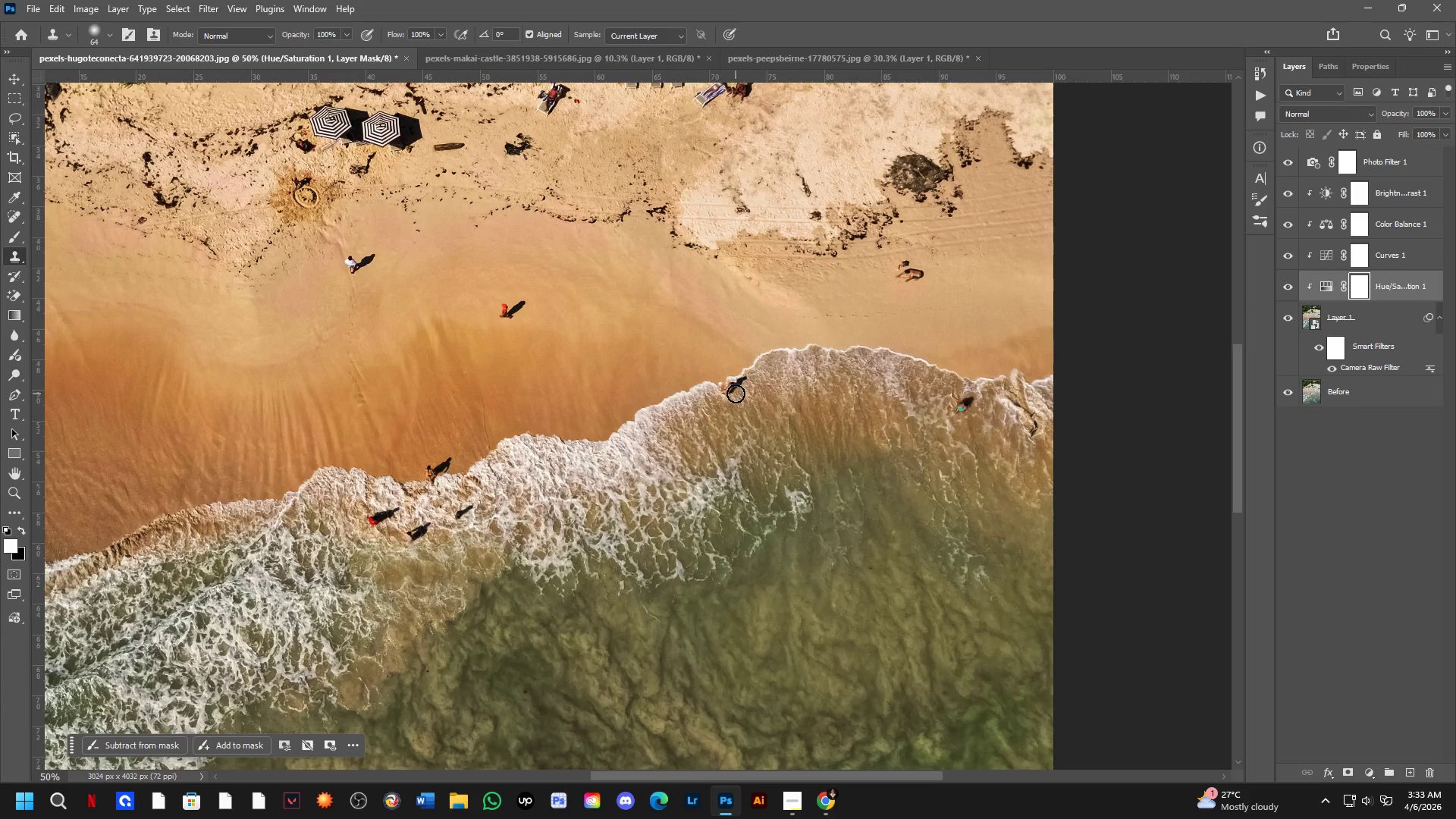 
left_click_drag(start_coordinate=[780, 472], to_coordinate=[757, 447])
 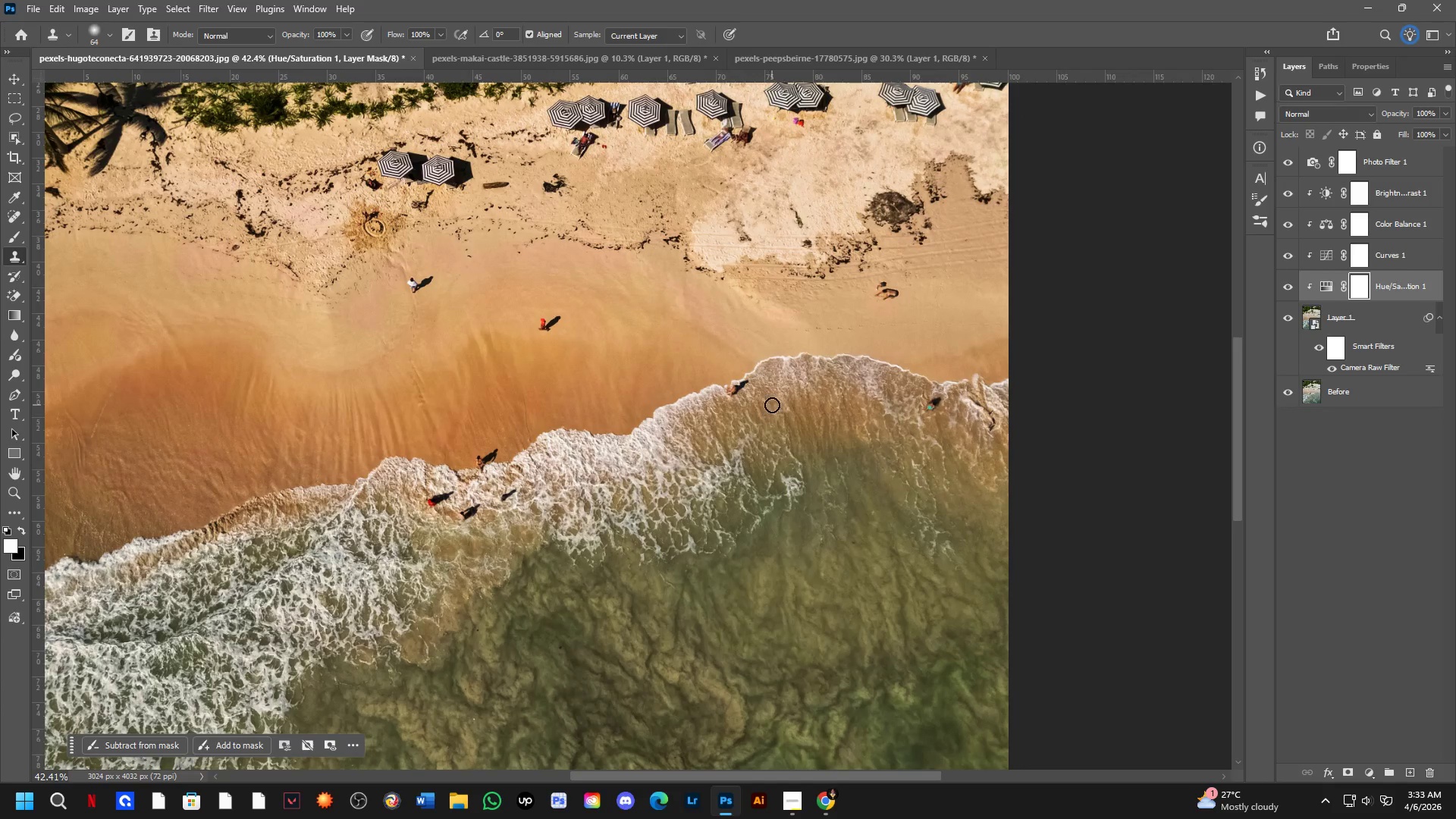 
scroll: coordinate [748, 415], scroll_direction: down, amount: 6.0
 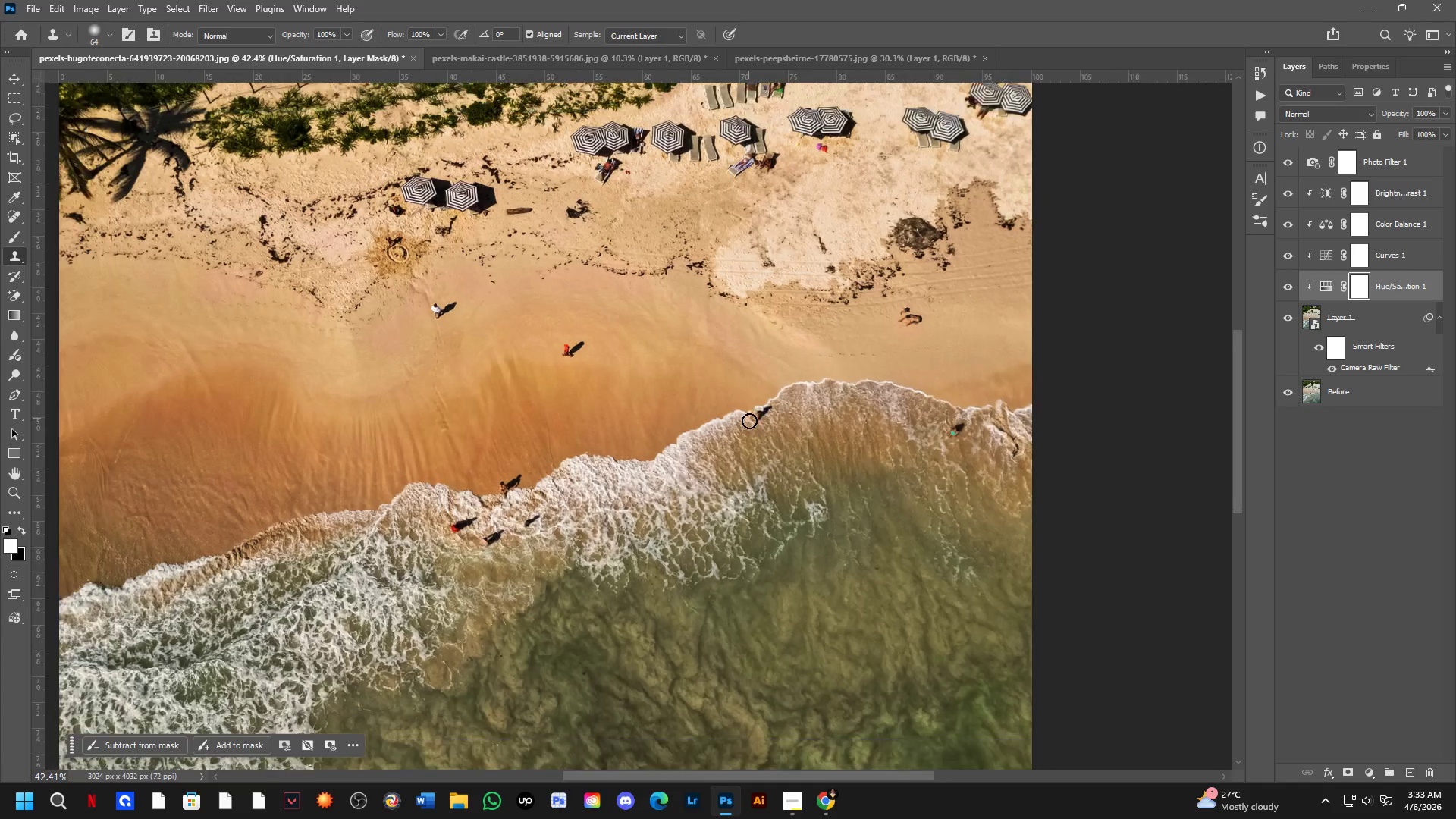 
key(Shift+ShiftLeft)
 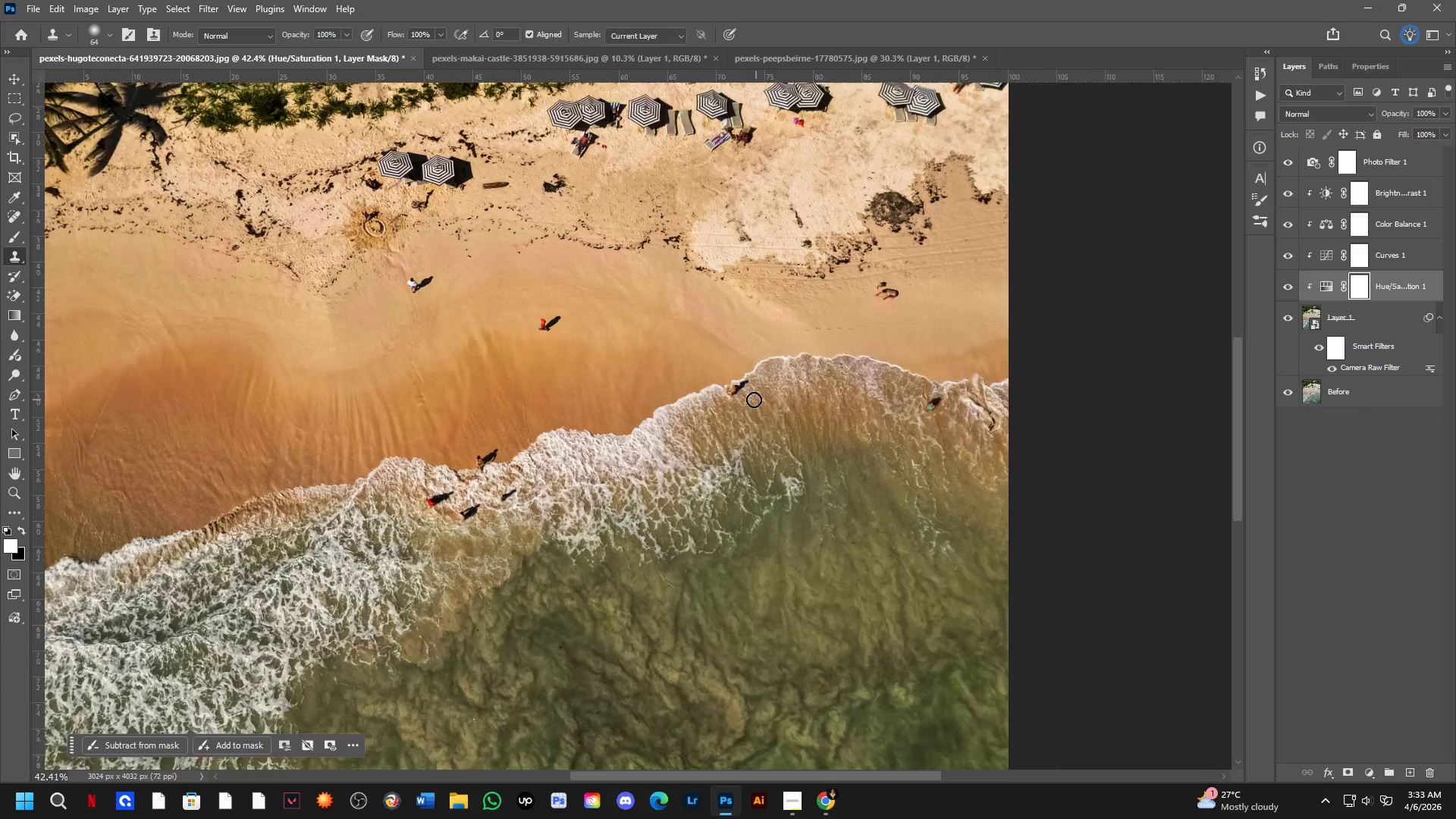 
key(Shift+ShiftLeft)
 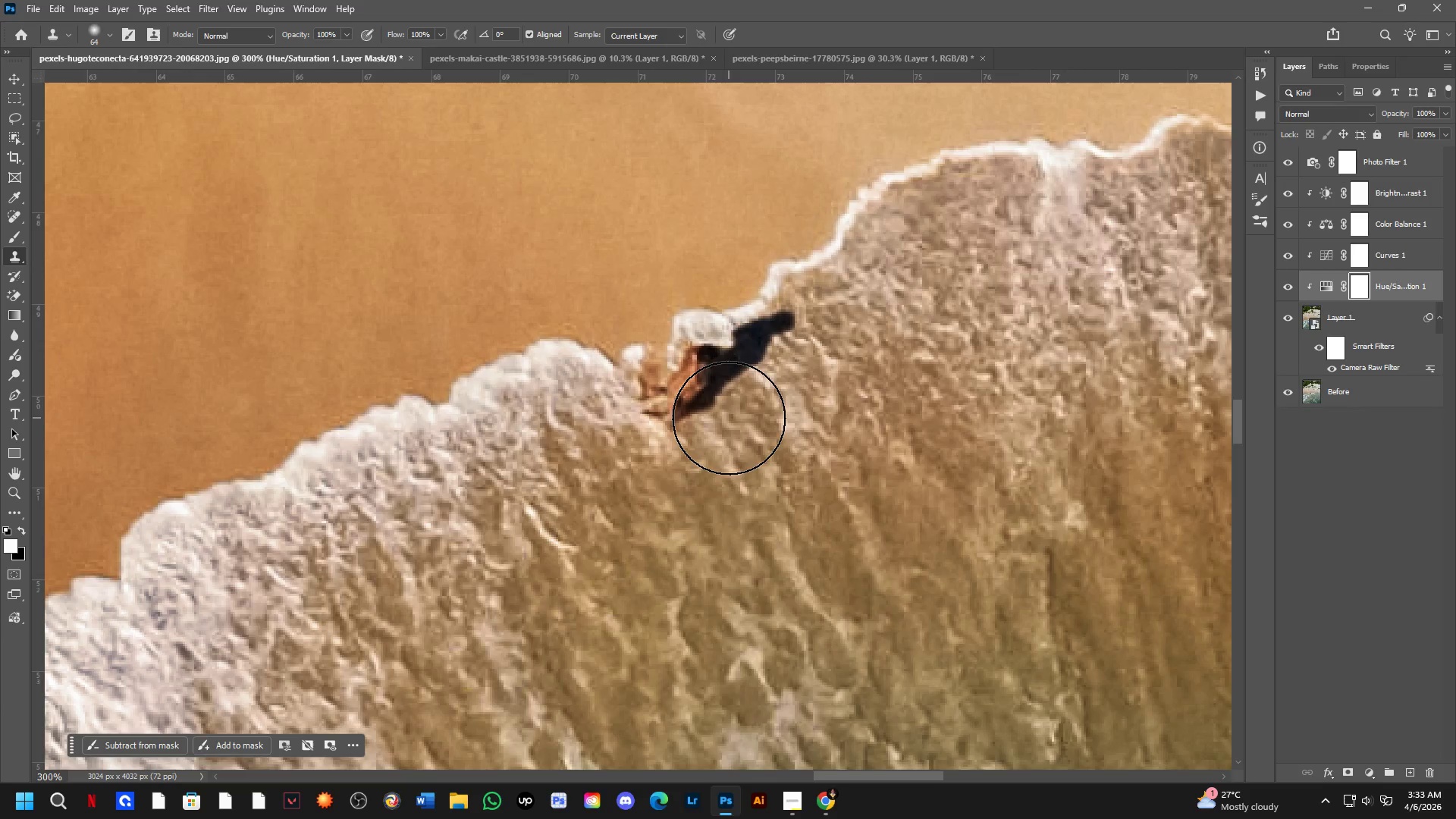 
key(Shift+ShiftLeft)
 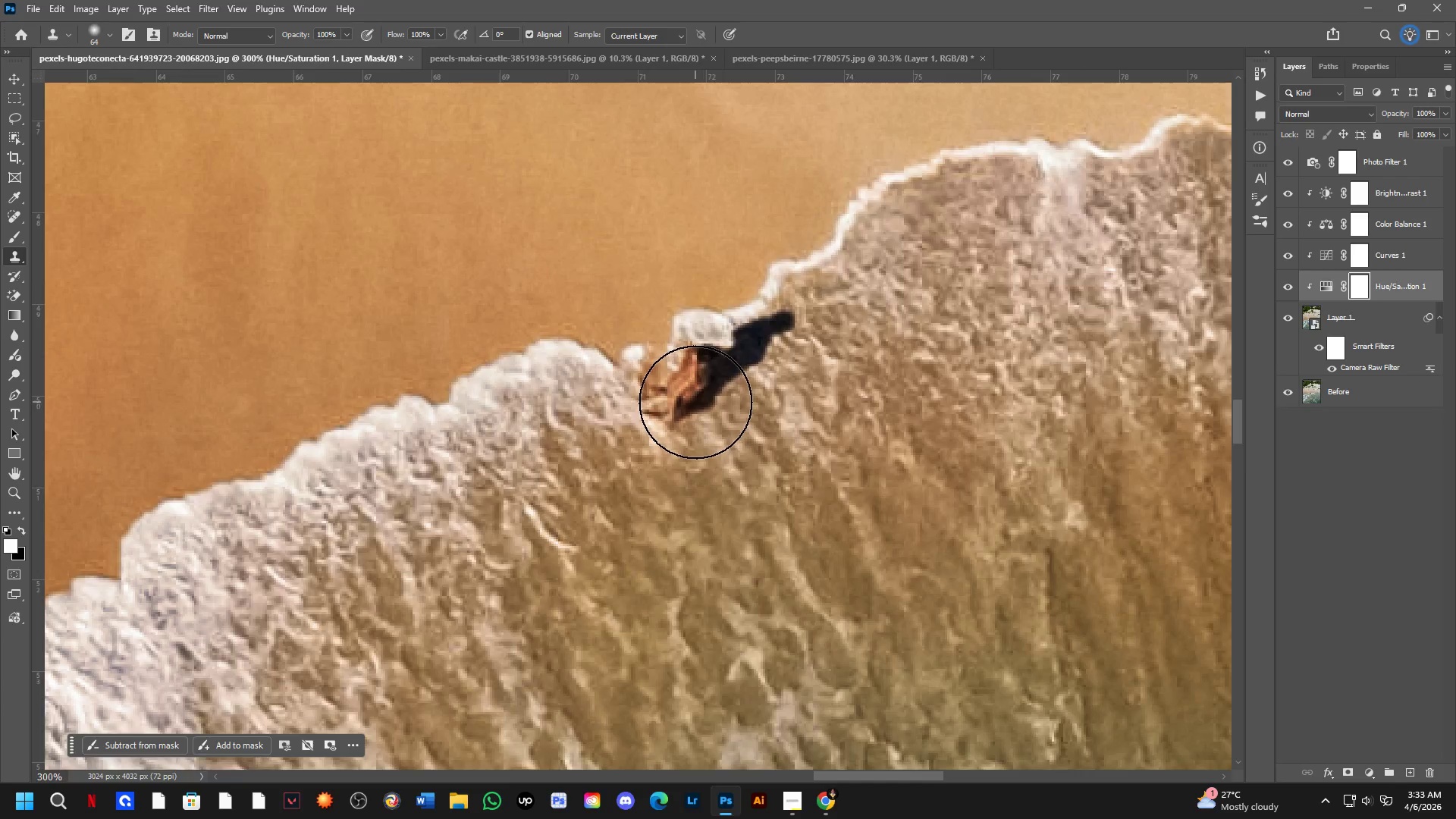 
scroll: coordinate [736, 386], scroll_direction: up, amount: 8.0
 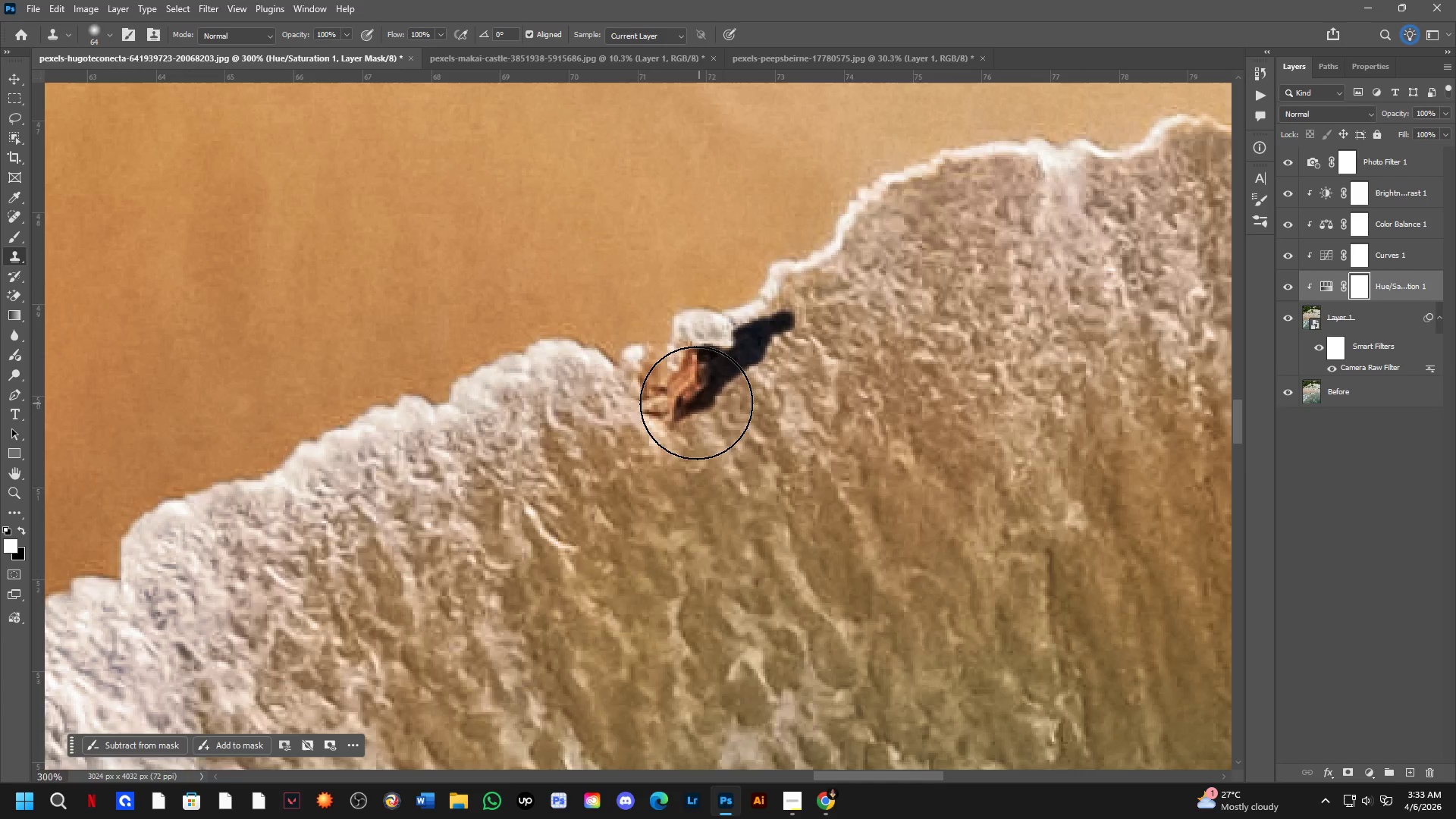 
hold_key(key=Space, duration=0.52)
 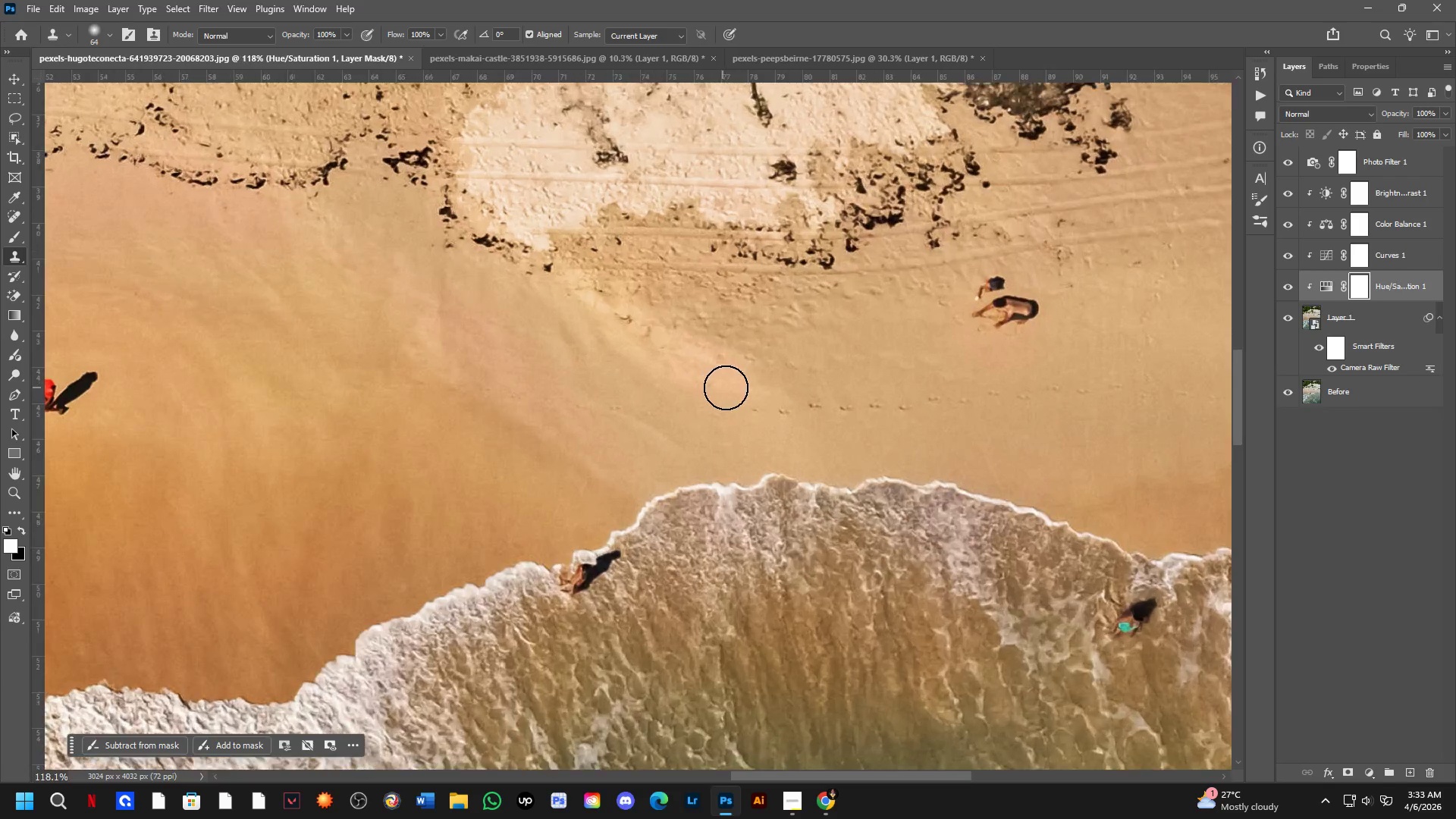 
left_click_drag(start_coordinate=[807, 331], to_coordinate=[757, 430])
 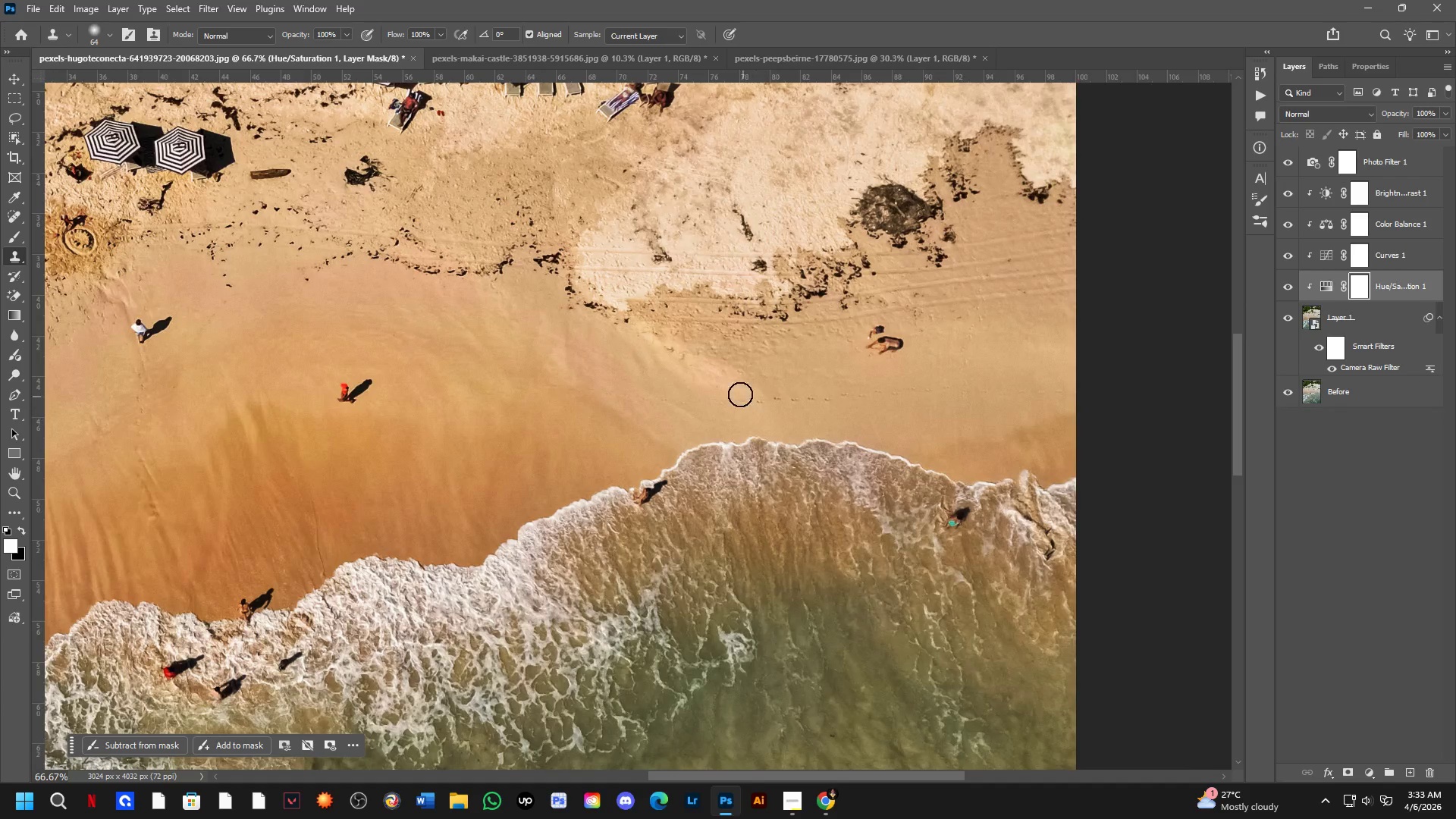 
scroll: coordinate [695, 402], scroll_direction: down, amount: 3.0
 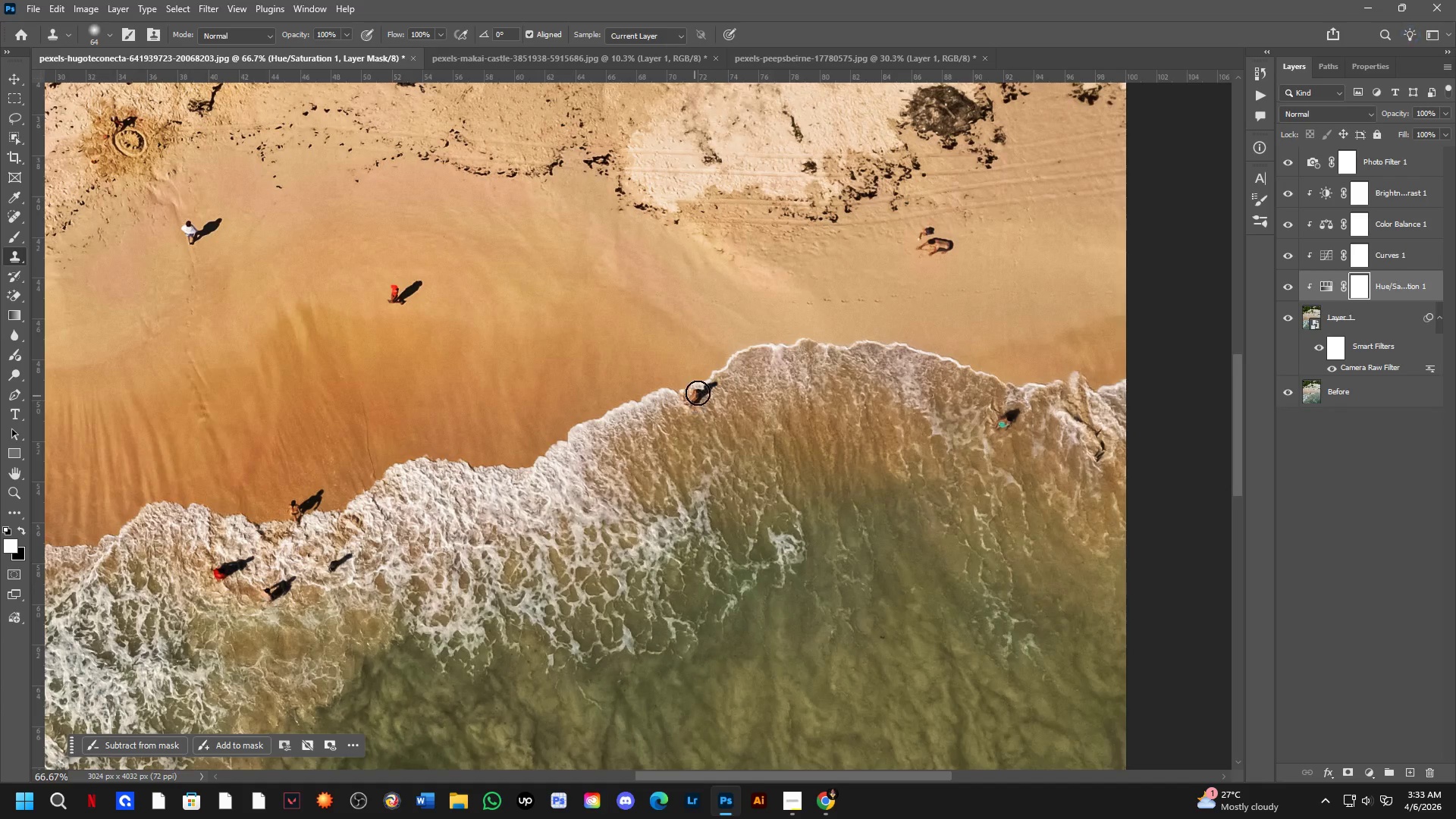 
hold_key(key=Space, duration=0.5)
 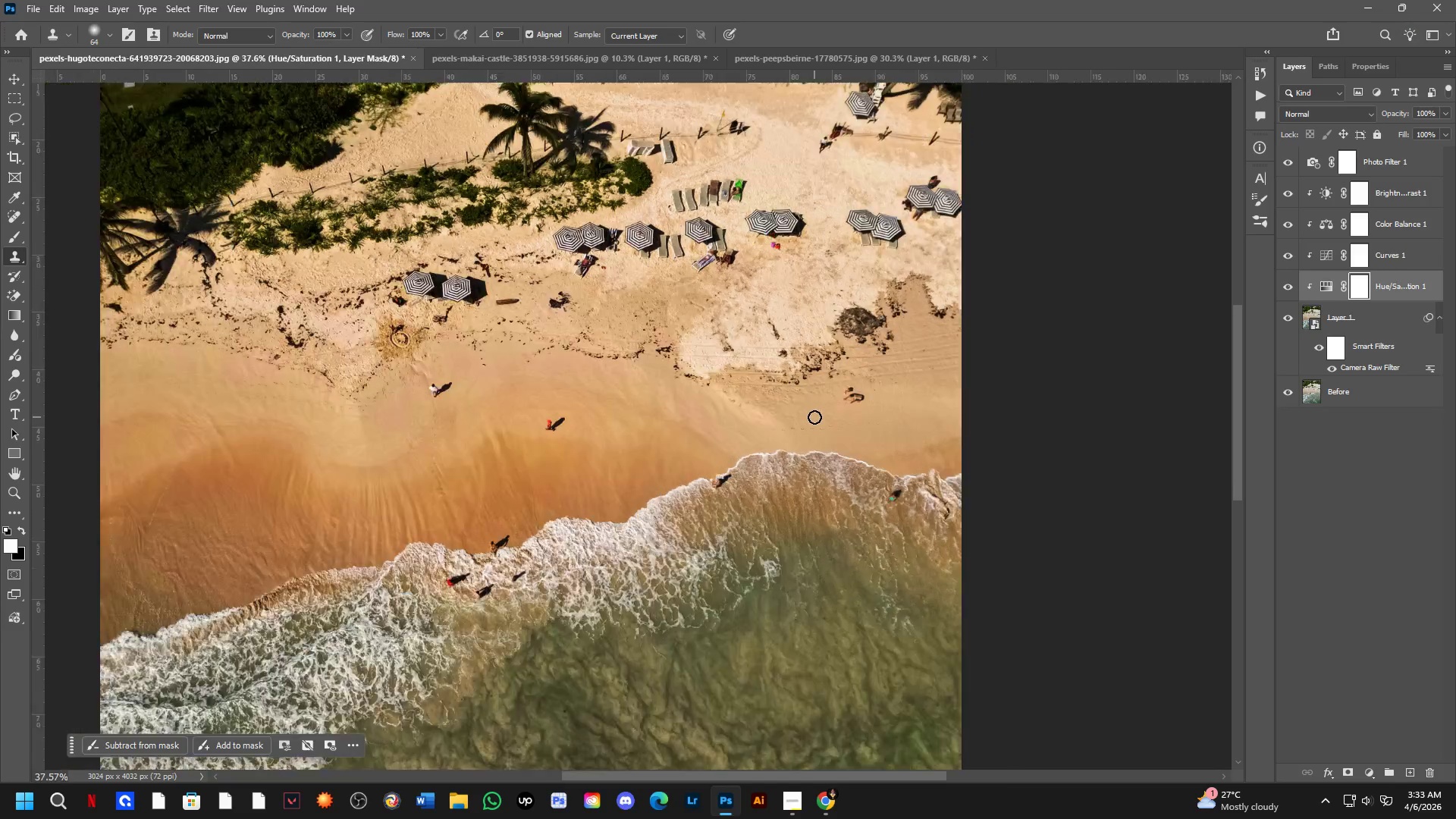 
scroll: coordinate [721, 388], scroll_direction: up, amount: 6.0
 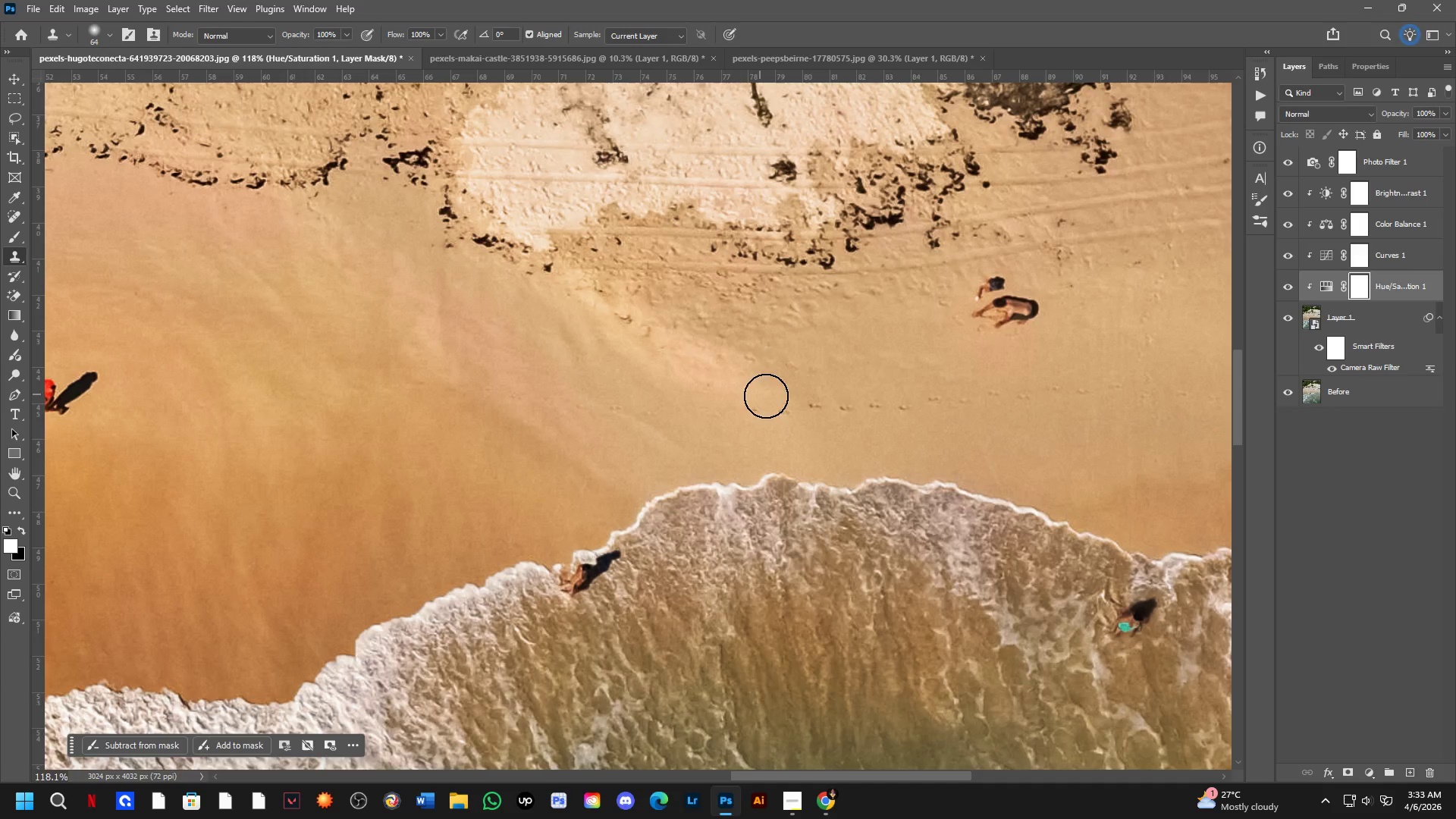 
left_click_drag(start_coordinate=[883, 373], to_coordinate=[816, 418])
 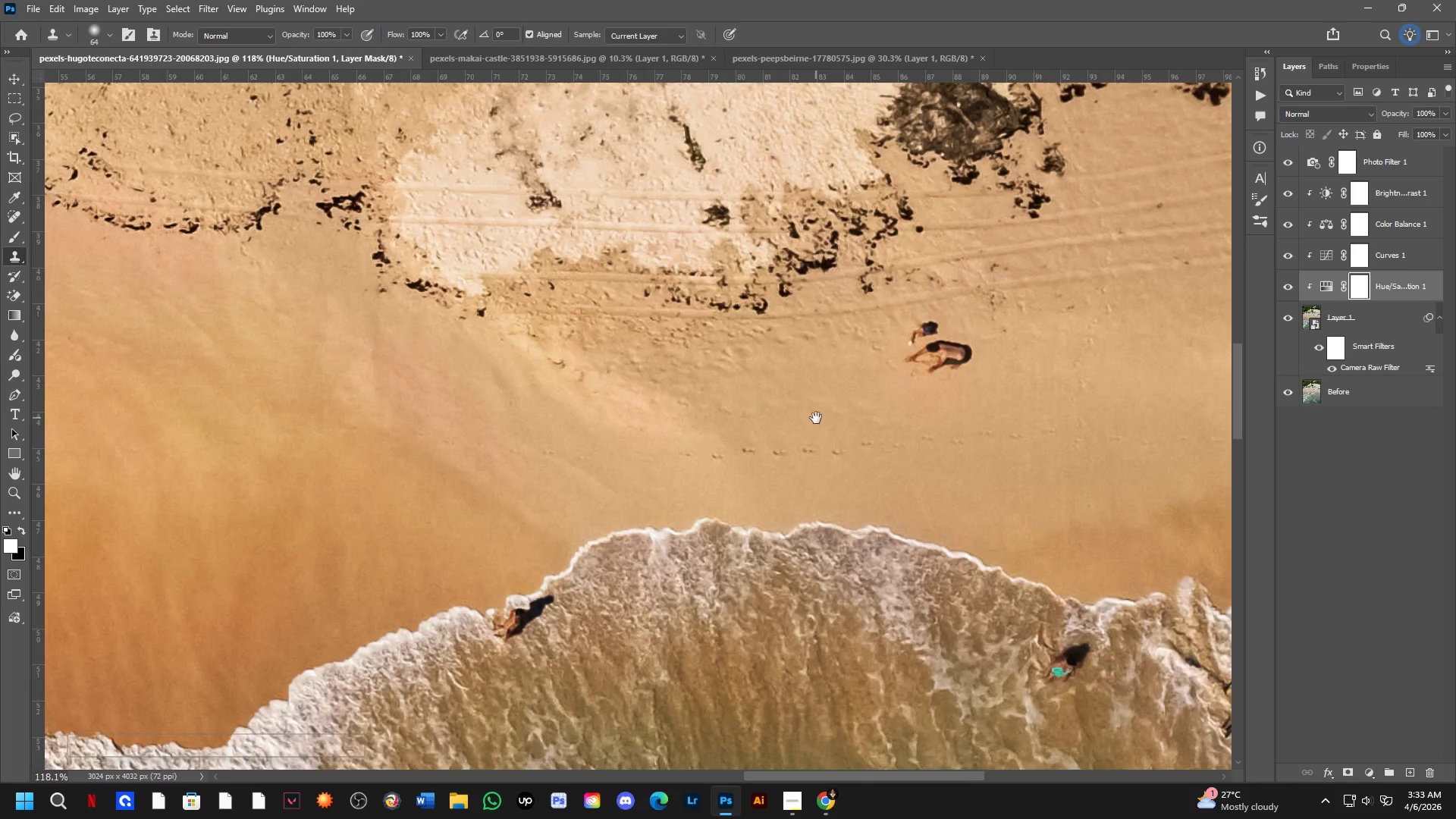 
key(Shift+ShiftLeft)
 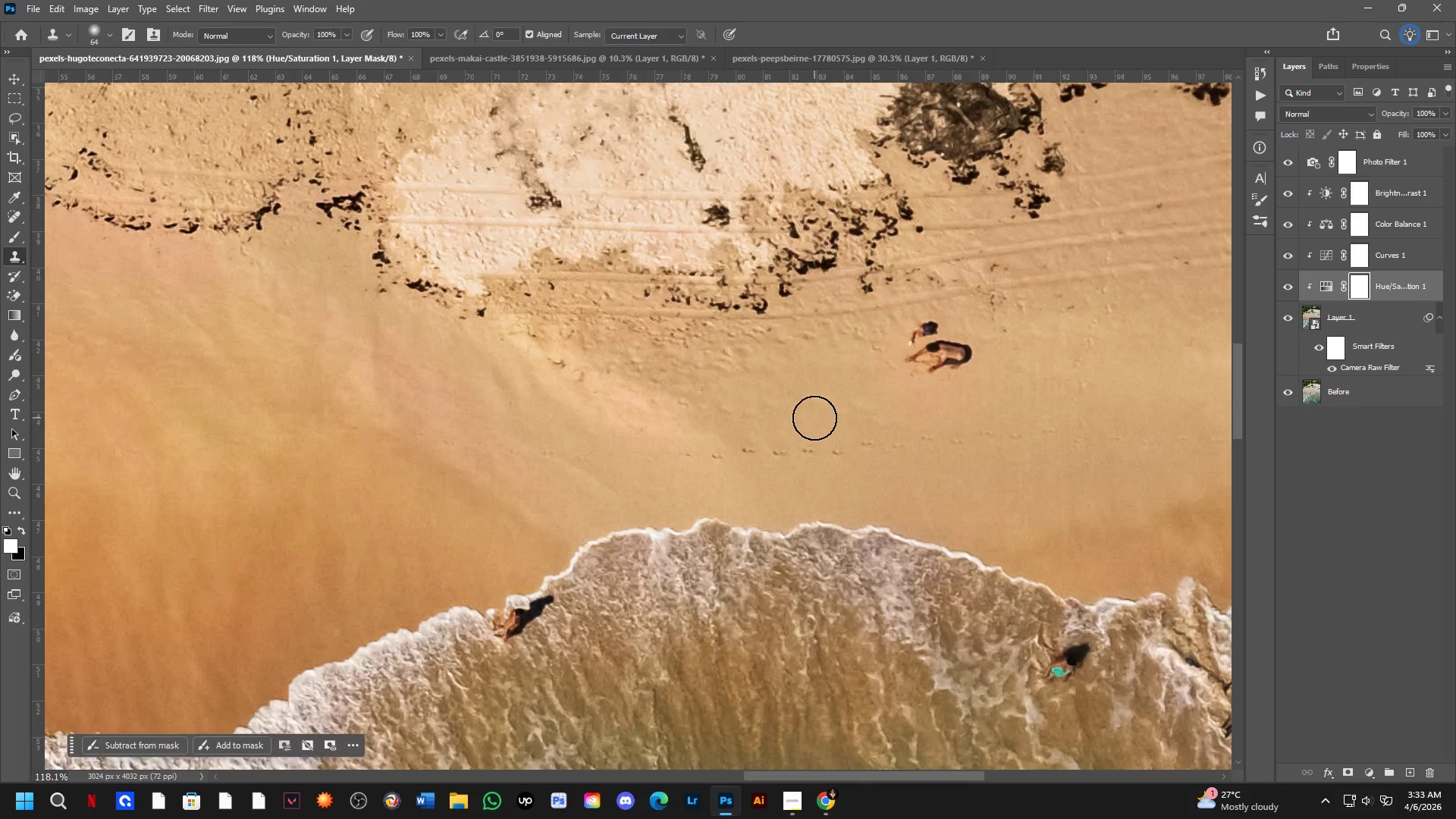 
hold_key(key=Space, duration=1.0)
 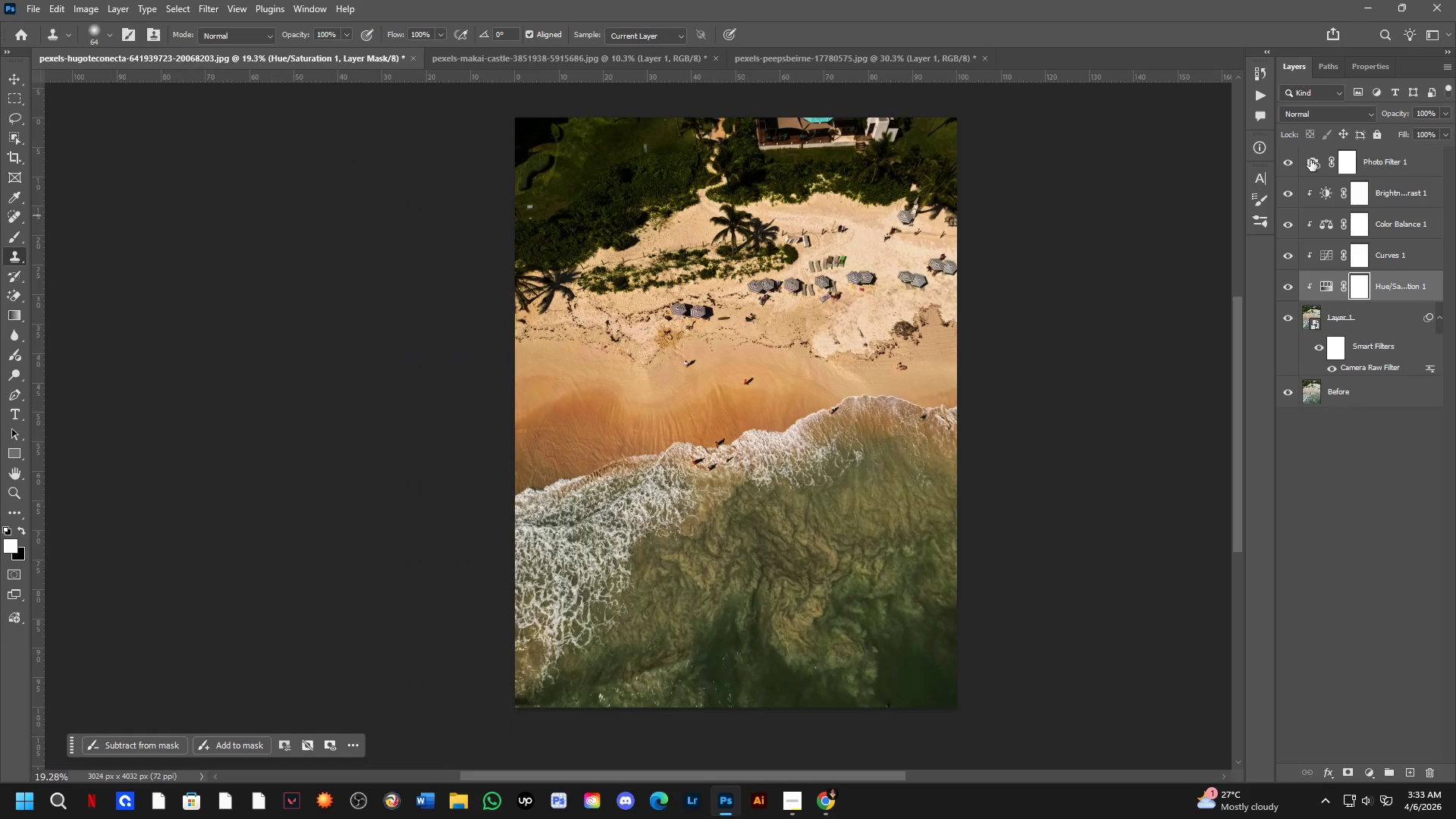 
left_click_drag(start_coordinate=[799, 422], to_coordinate=[869, 381])
 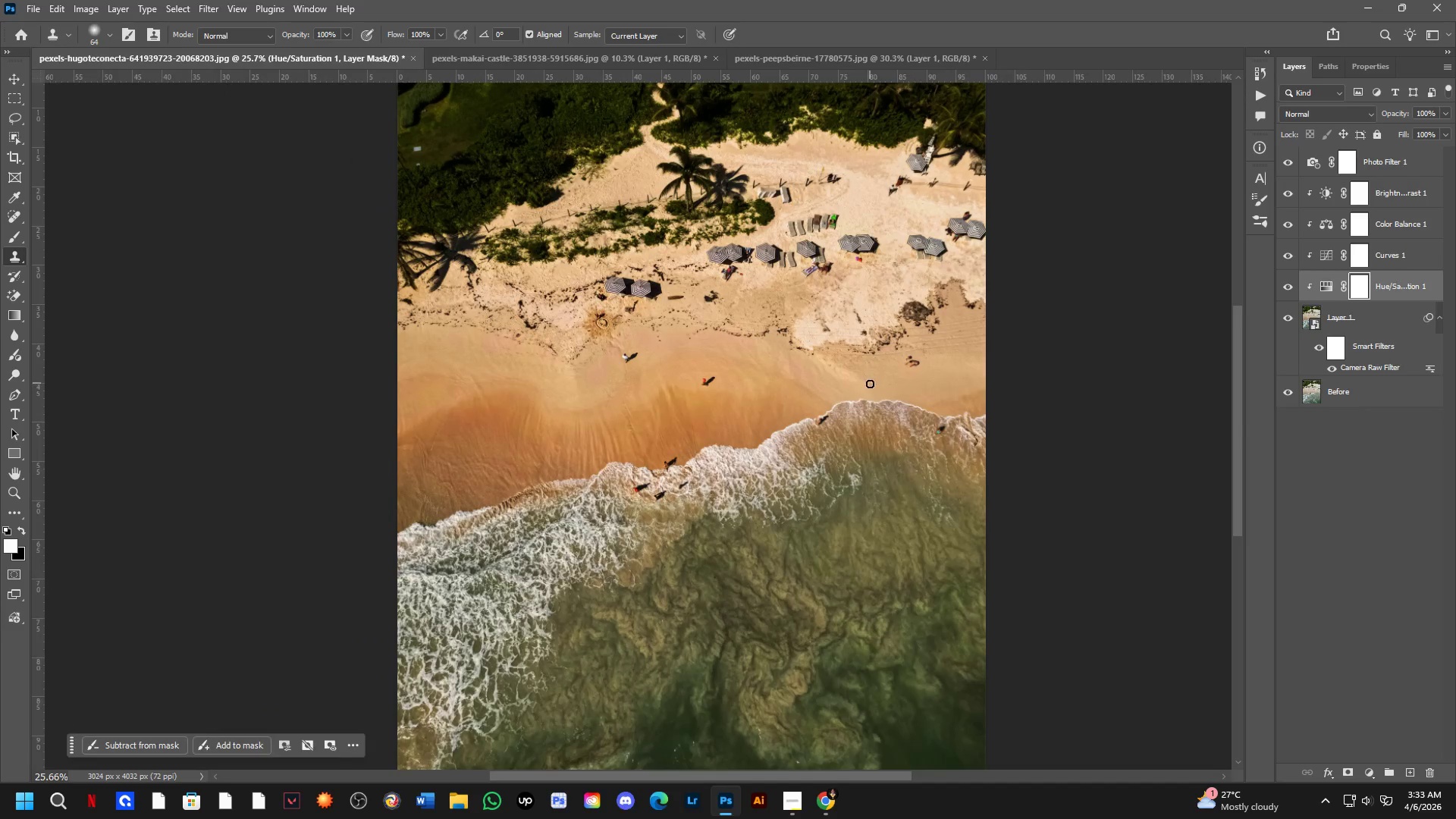 
scroll: coordinate [870, 384], scroll_direction: down, amount: 13.0
 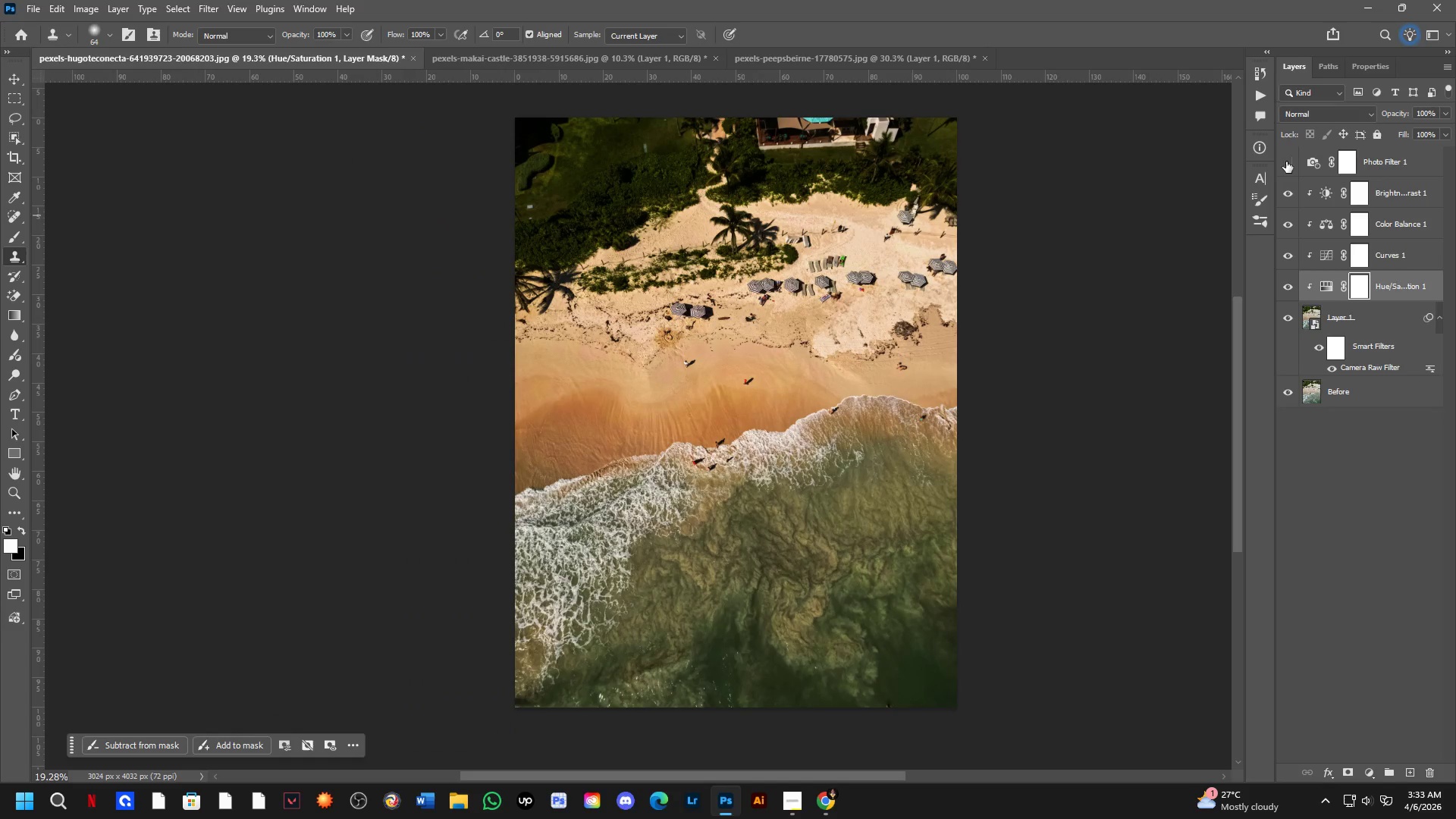 
double_click([1285, 162])
 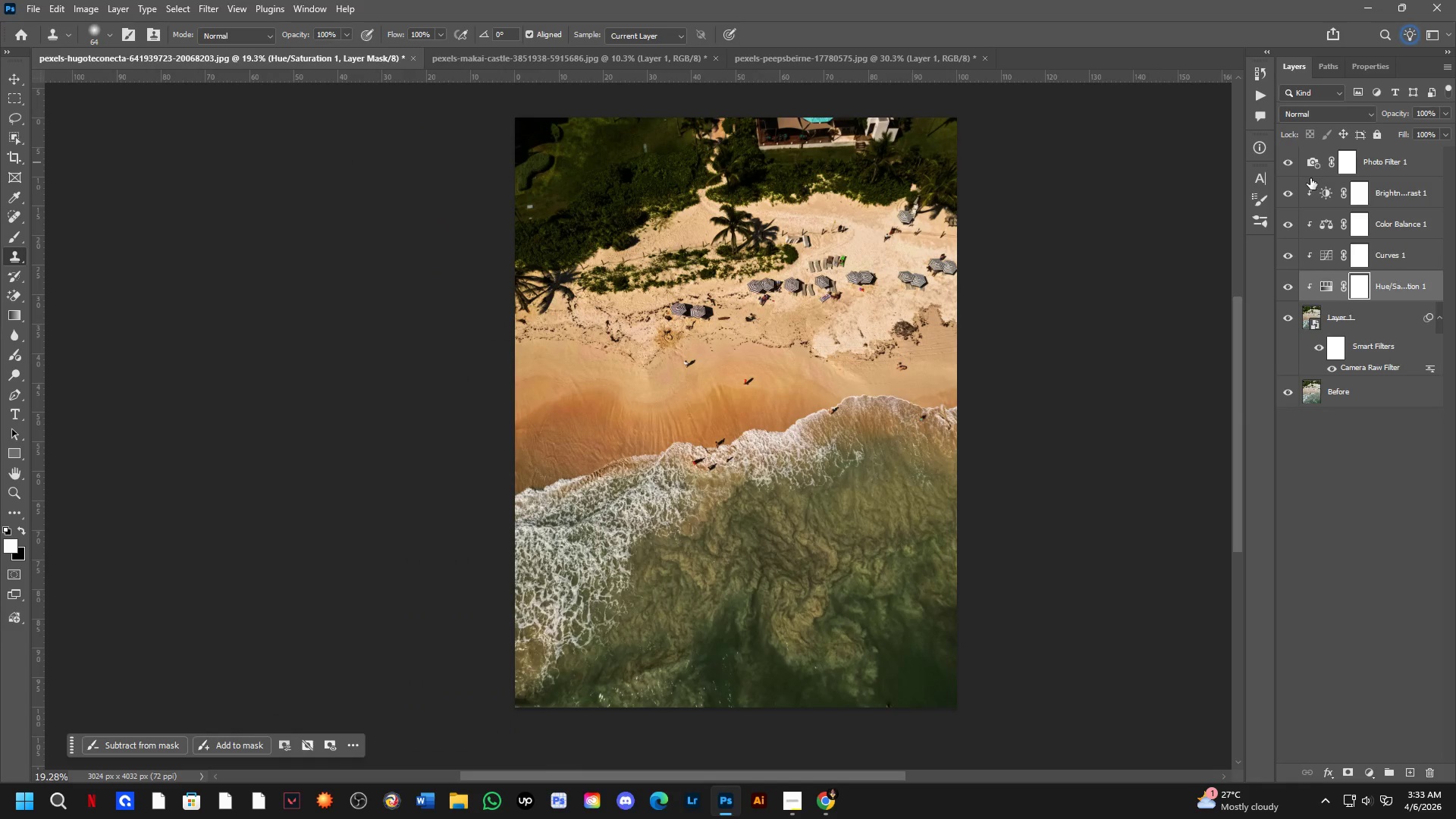 
left_click([1282, 162])
 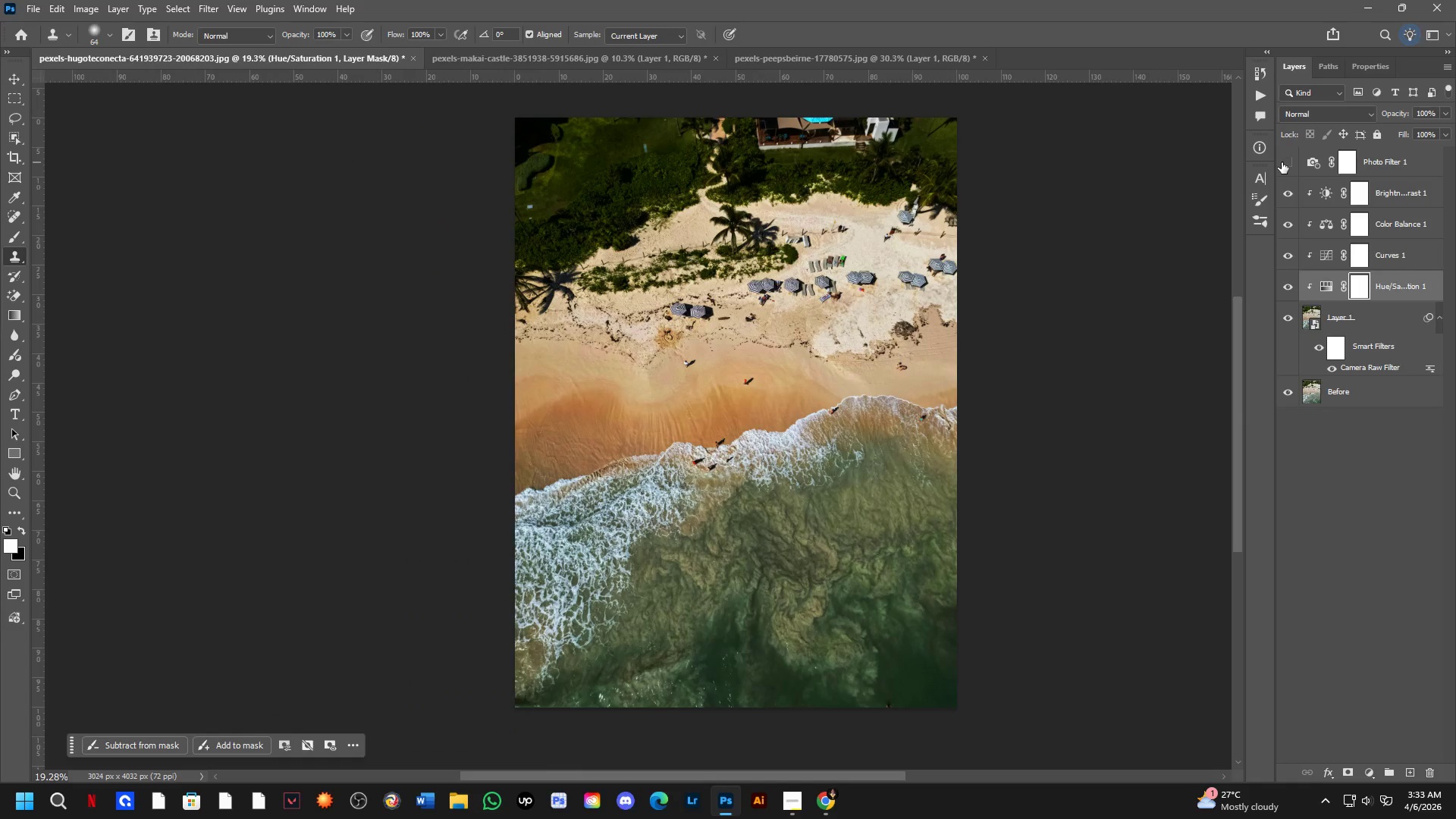 
left_click([1282, 162])
 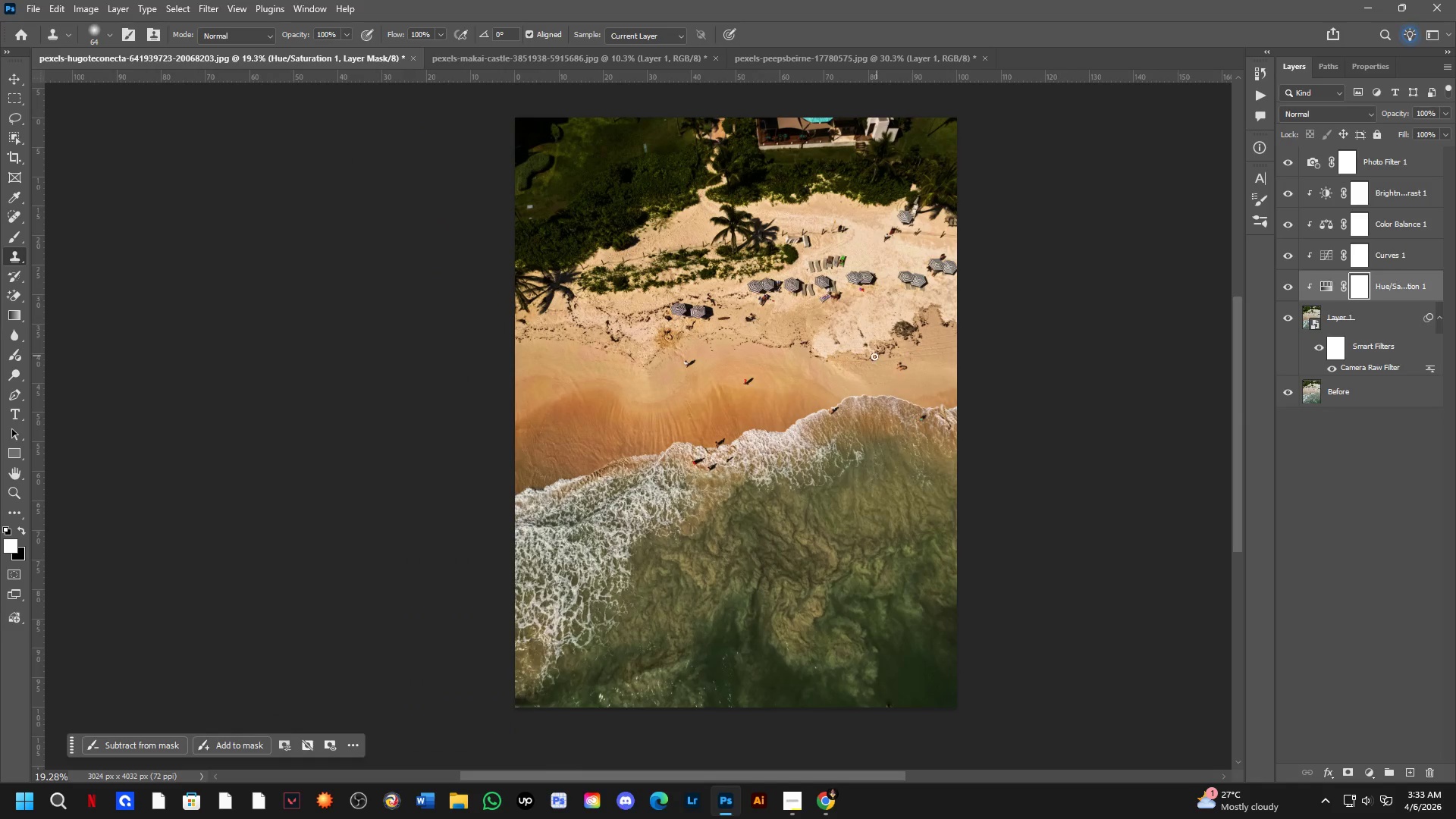 
key(Control+ControlLeft)
 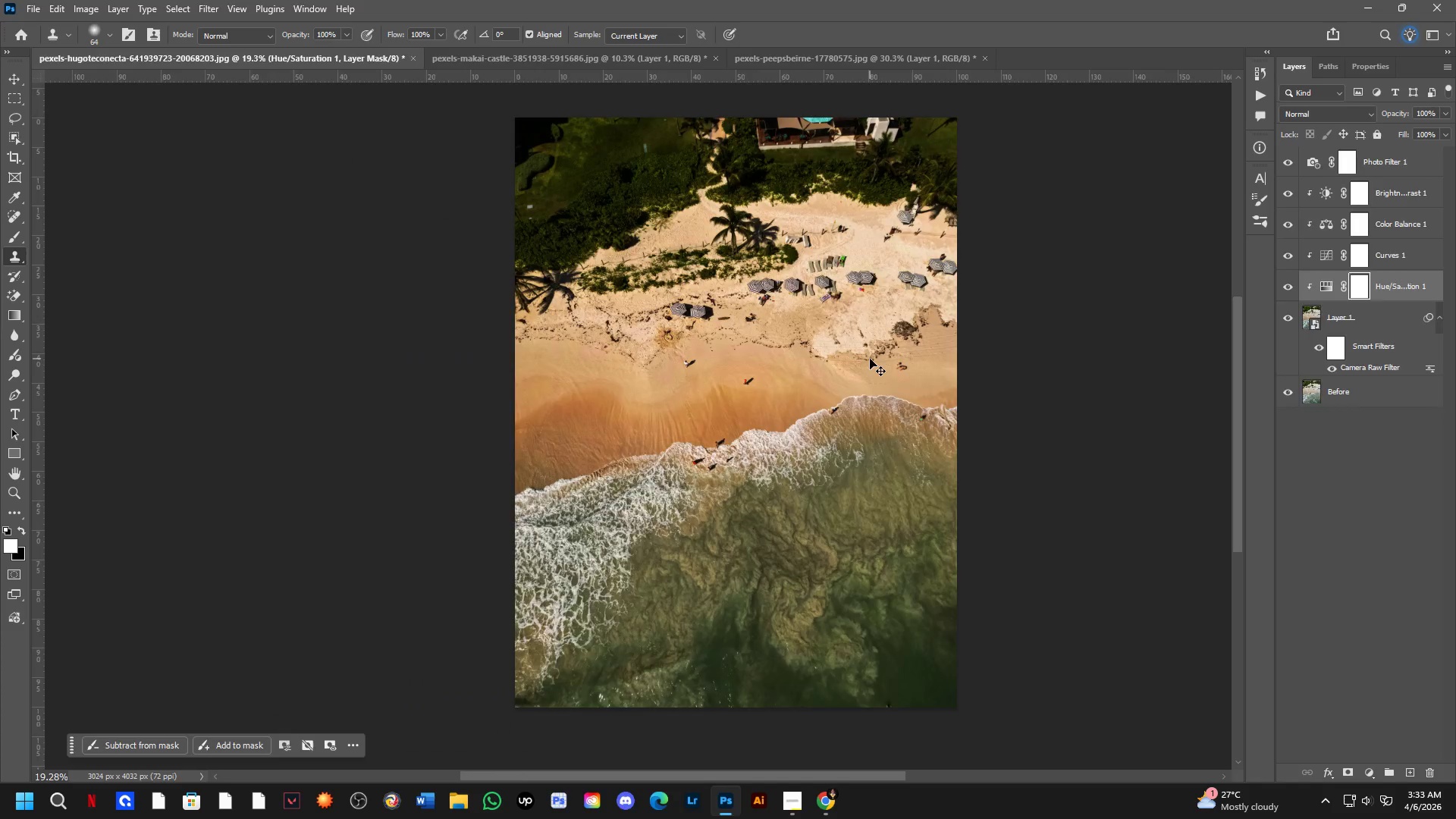 
key(Control+Tab)
 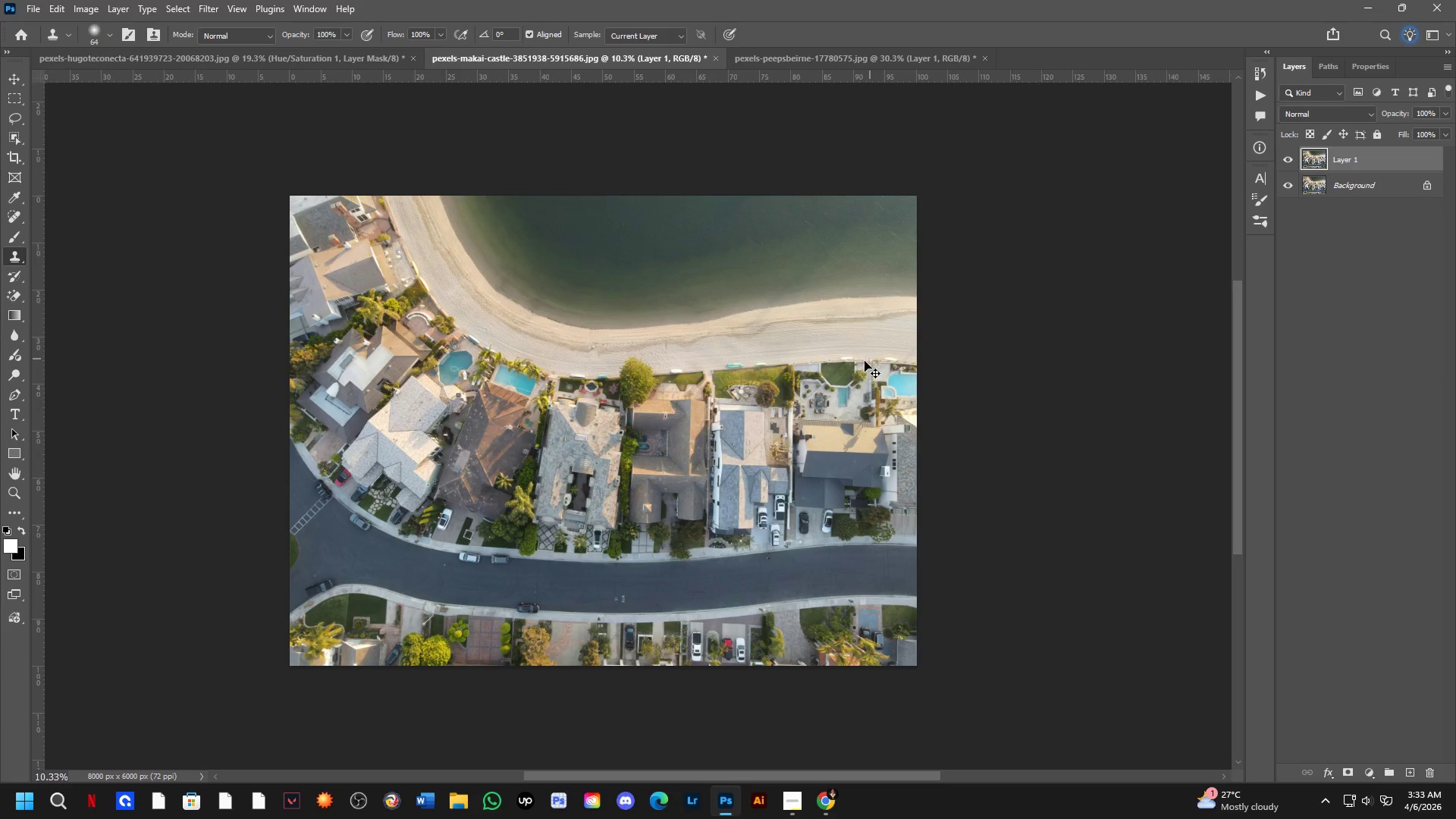 
key(Control+ControlLeft)
 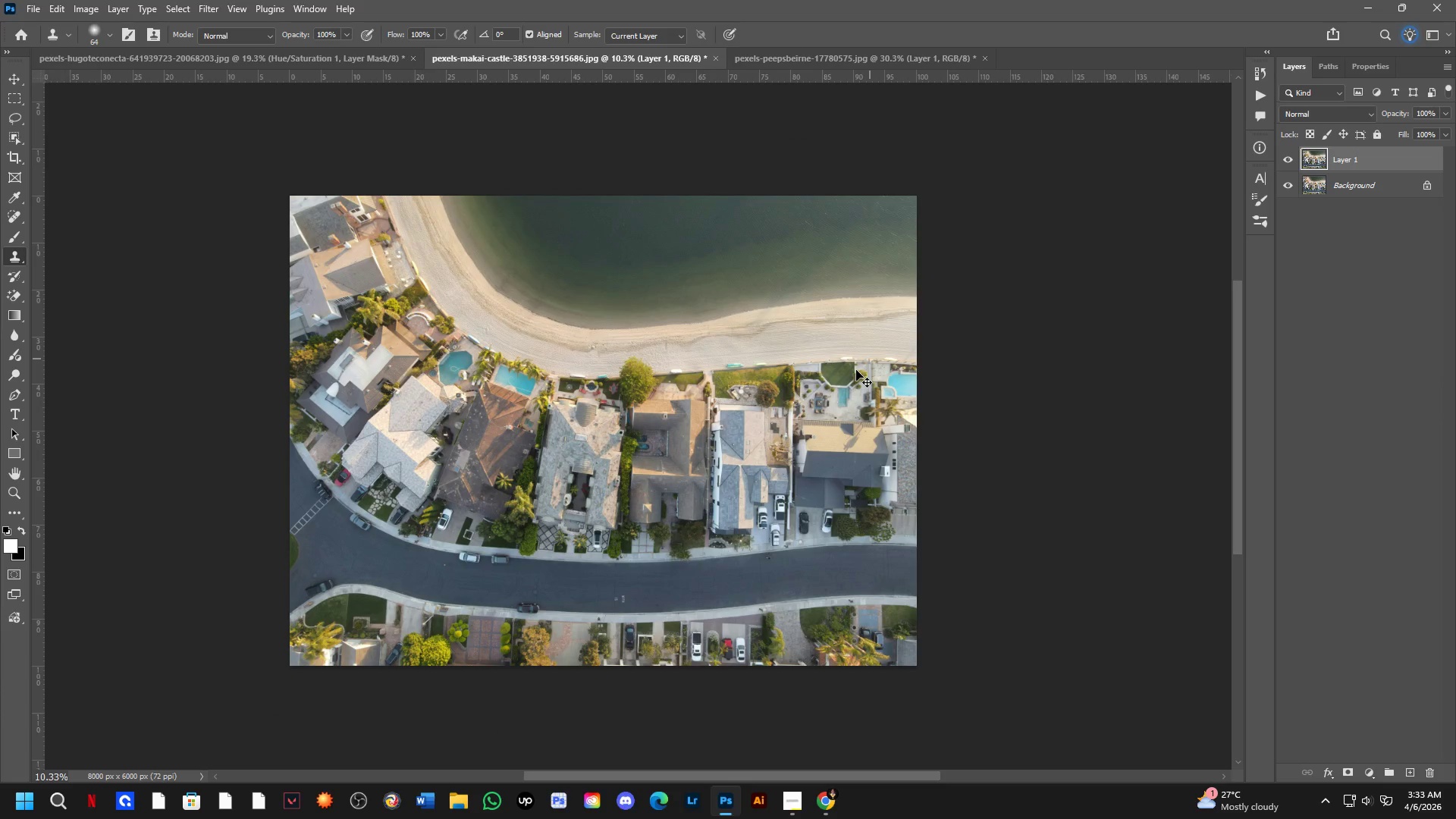 
key(Control+Tab)
 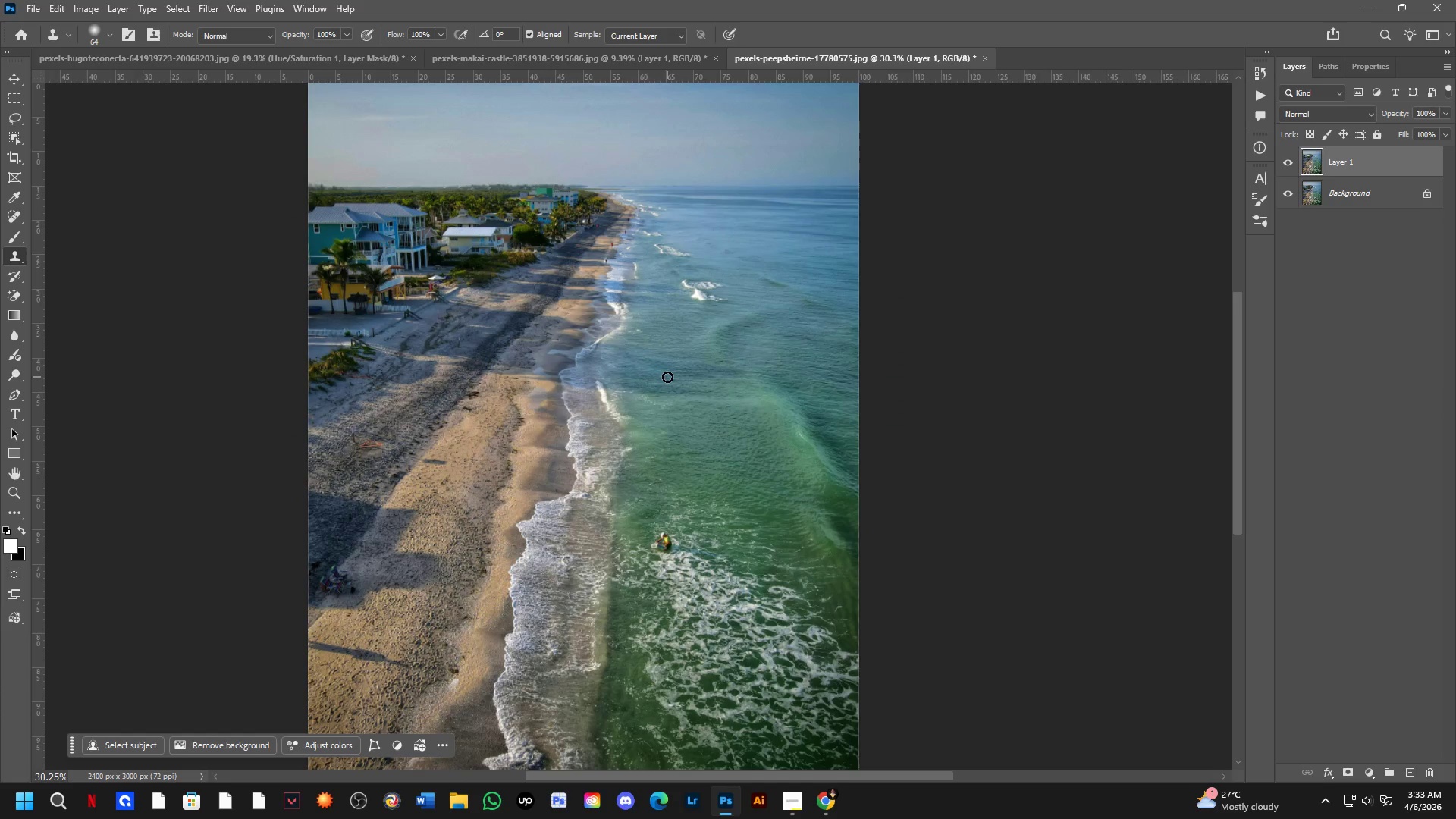 
scroll: coordinate [856, 369], scroll_direction: down, amount: 1.0
 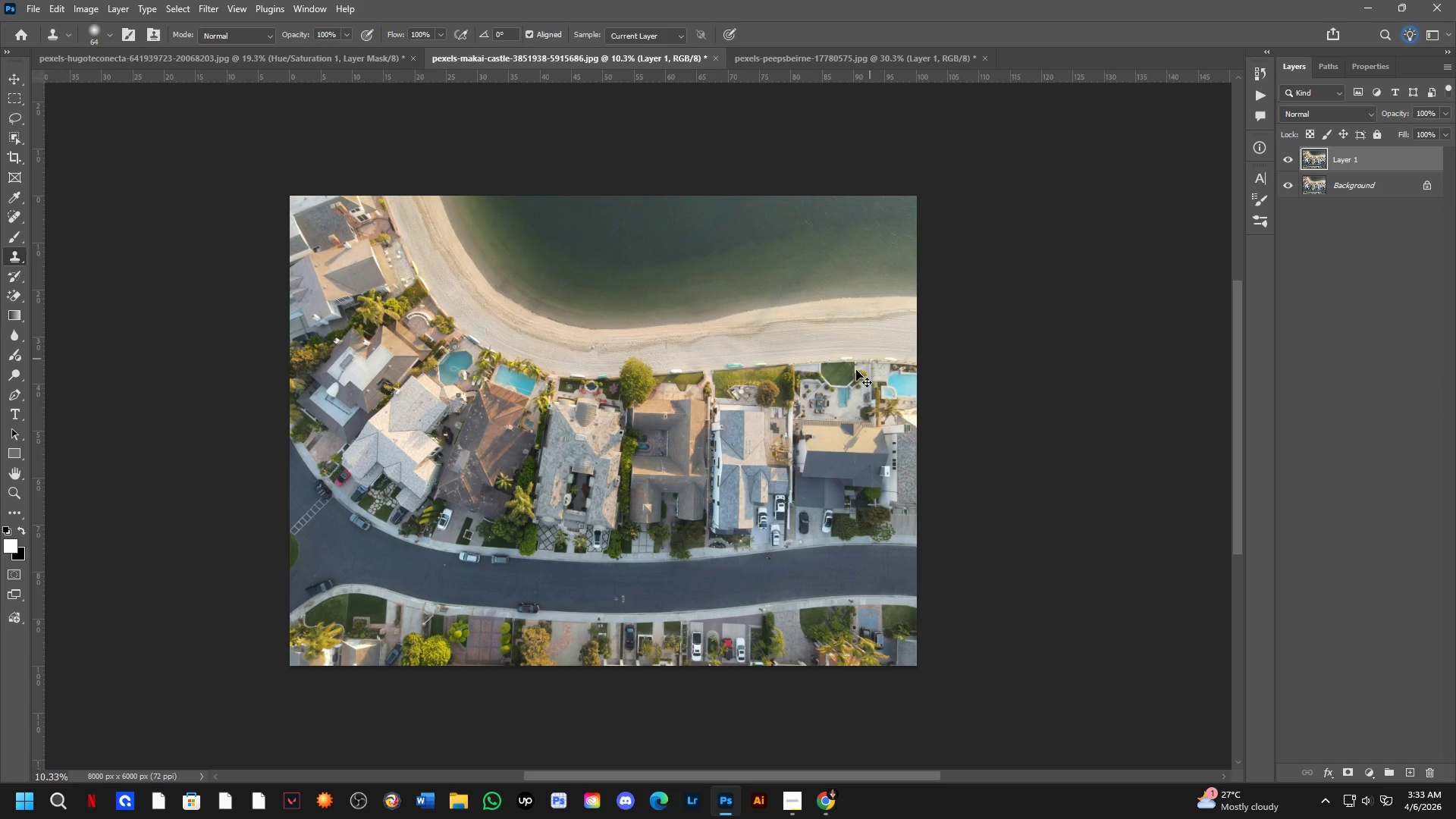 
key(Control+ControlLeft)
 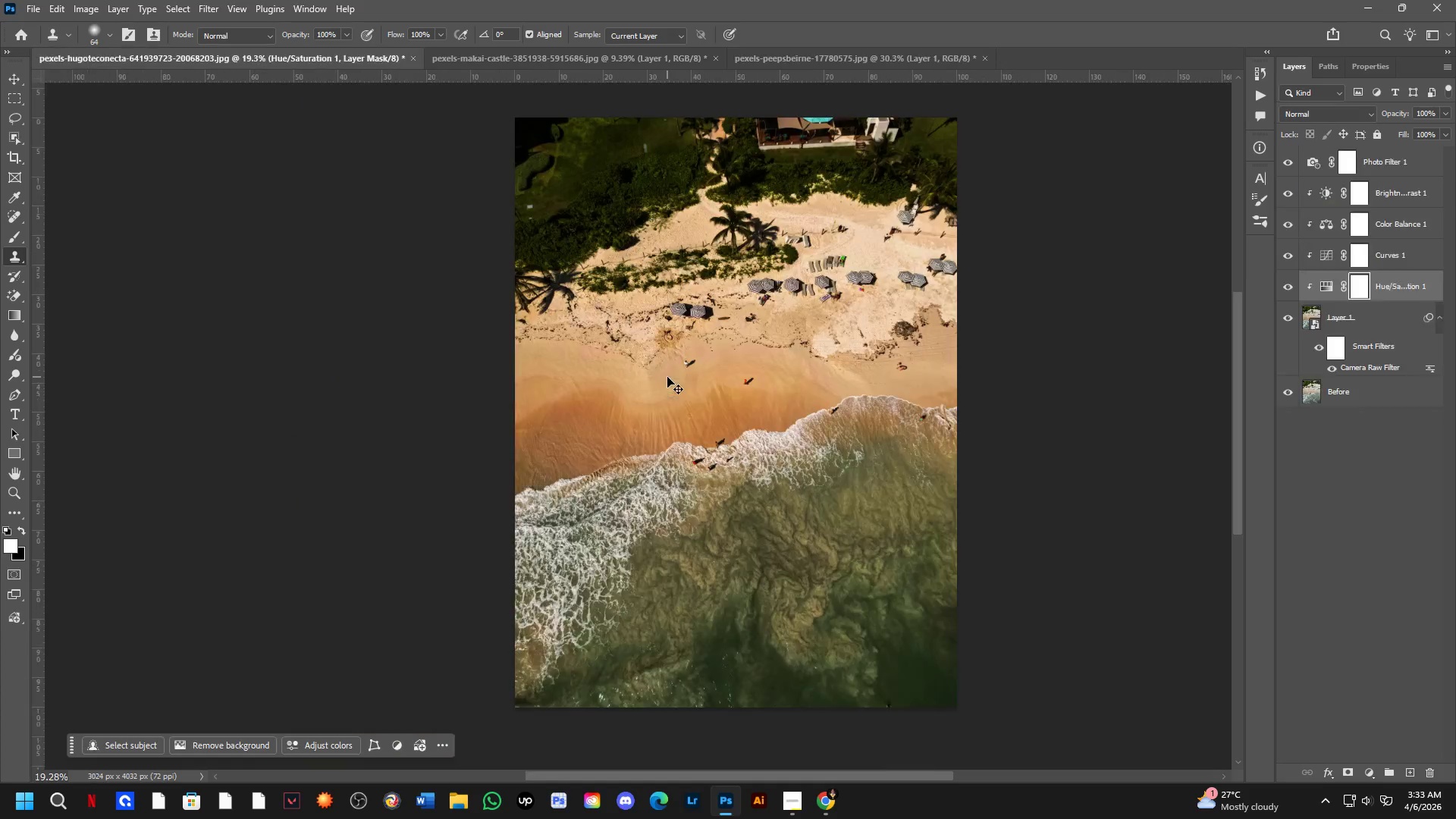 
key(Control+Tab)
 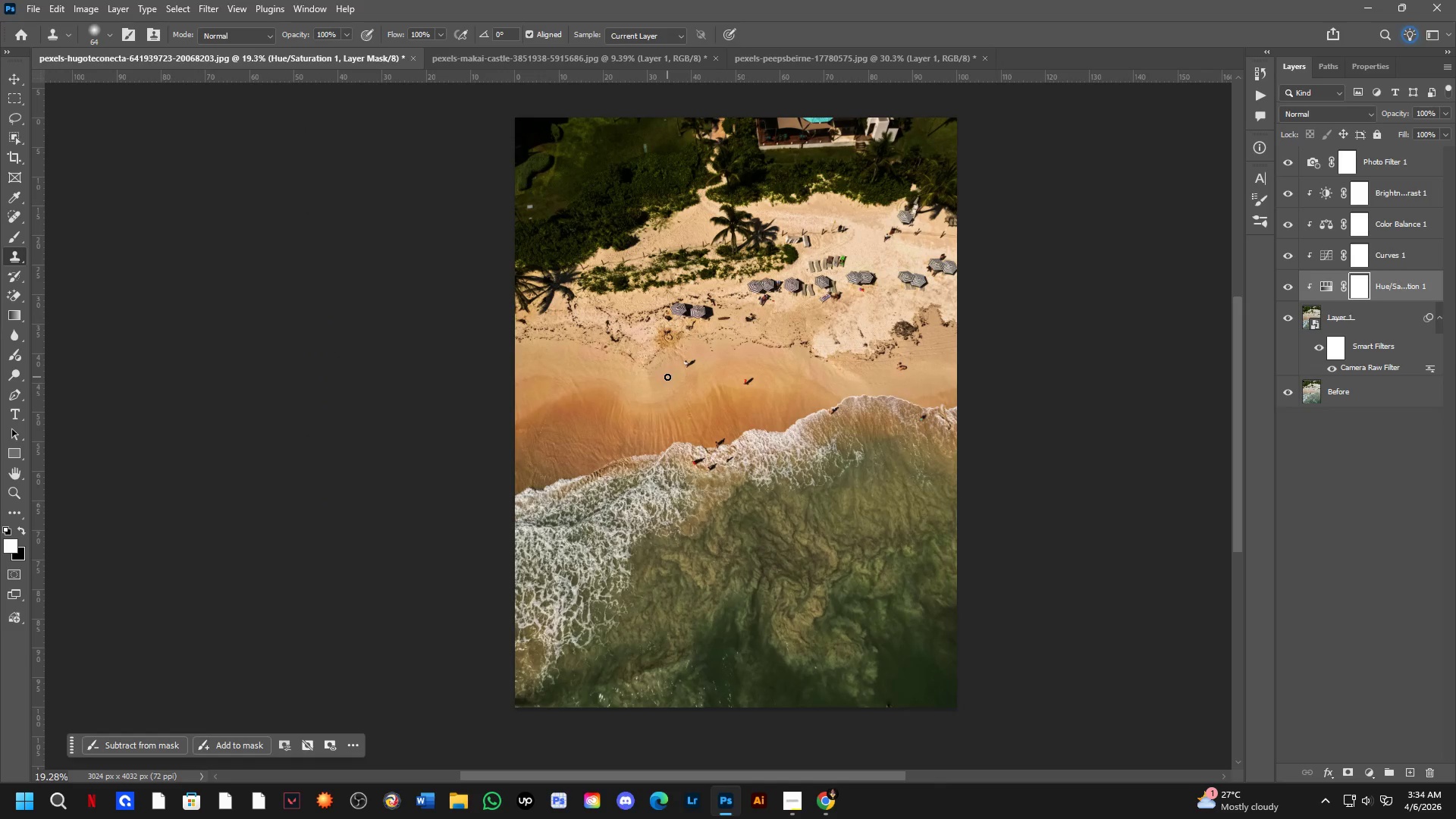 
key(Control+S)
 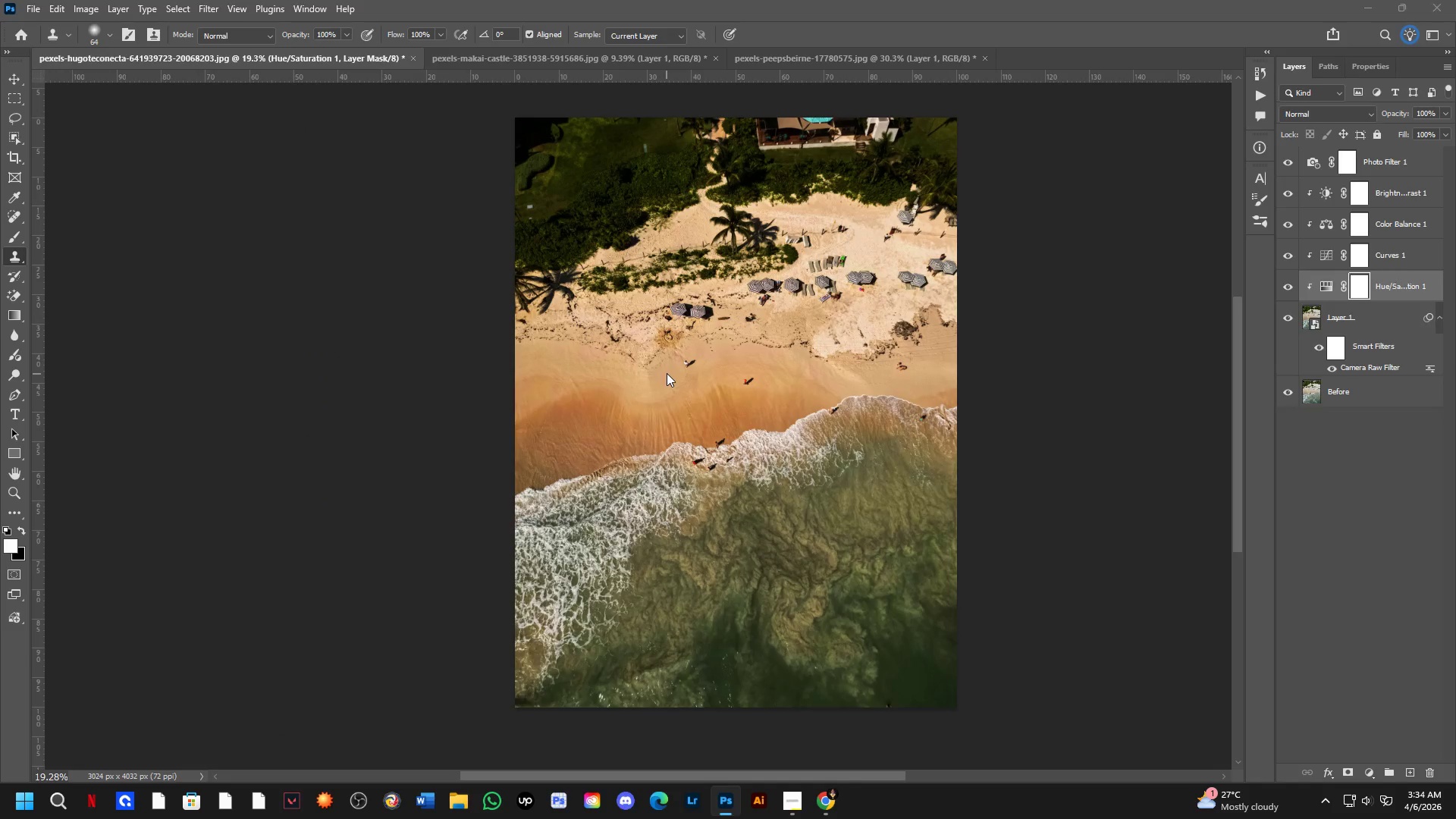 
key(Alt+Tab)
 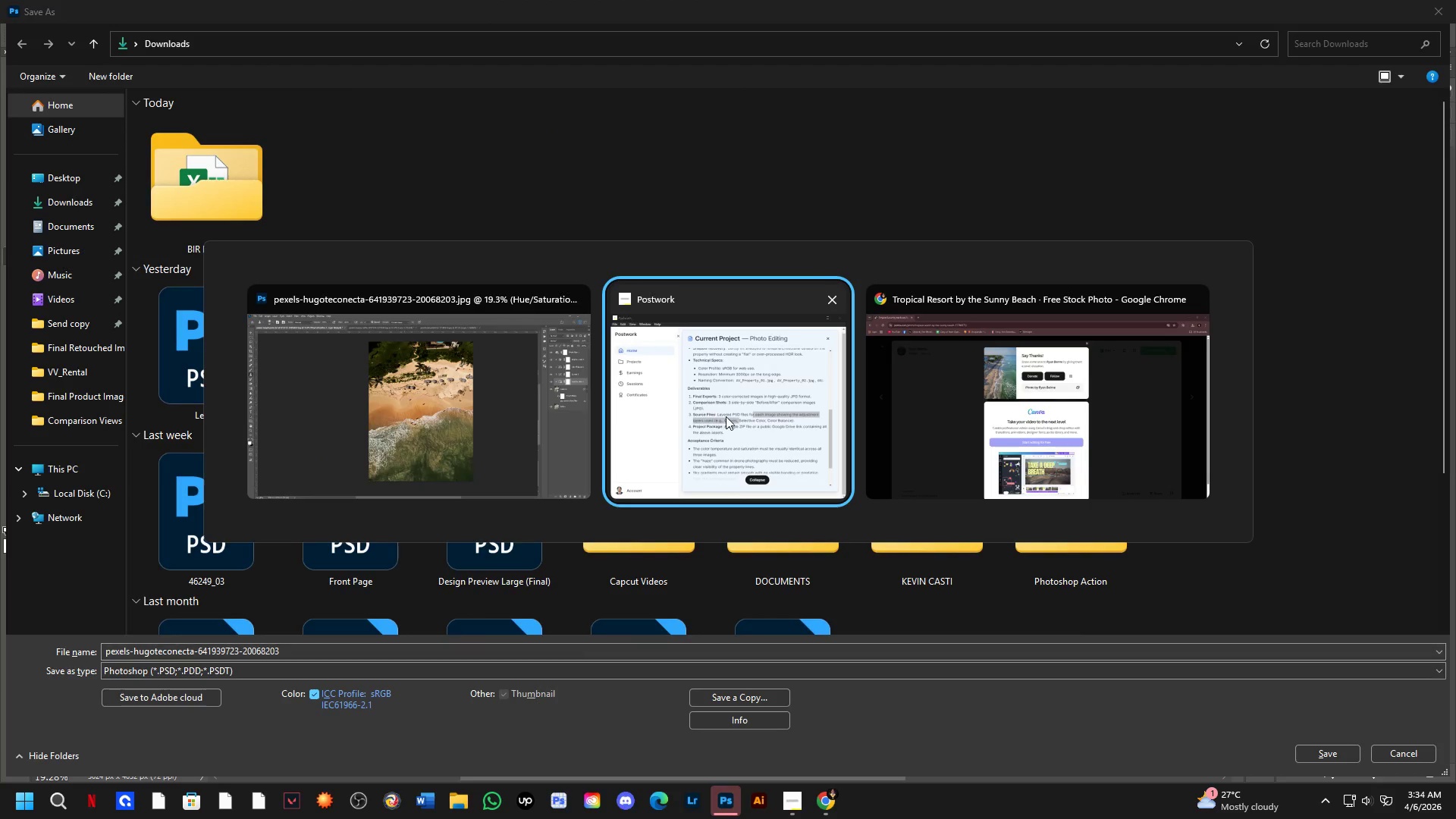 
left_click([726, 416])